 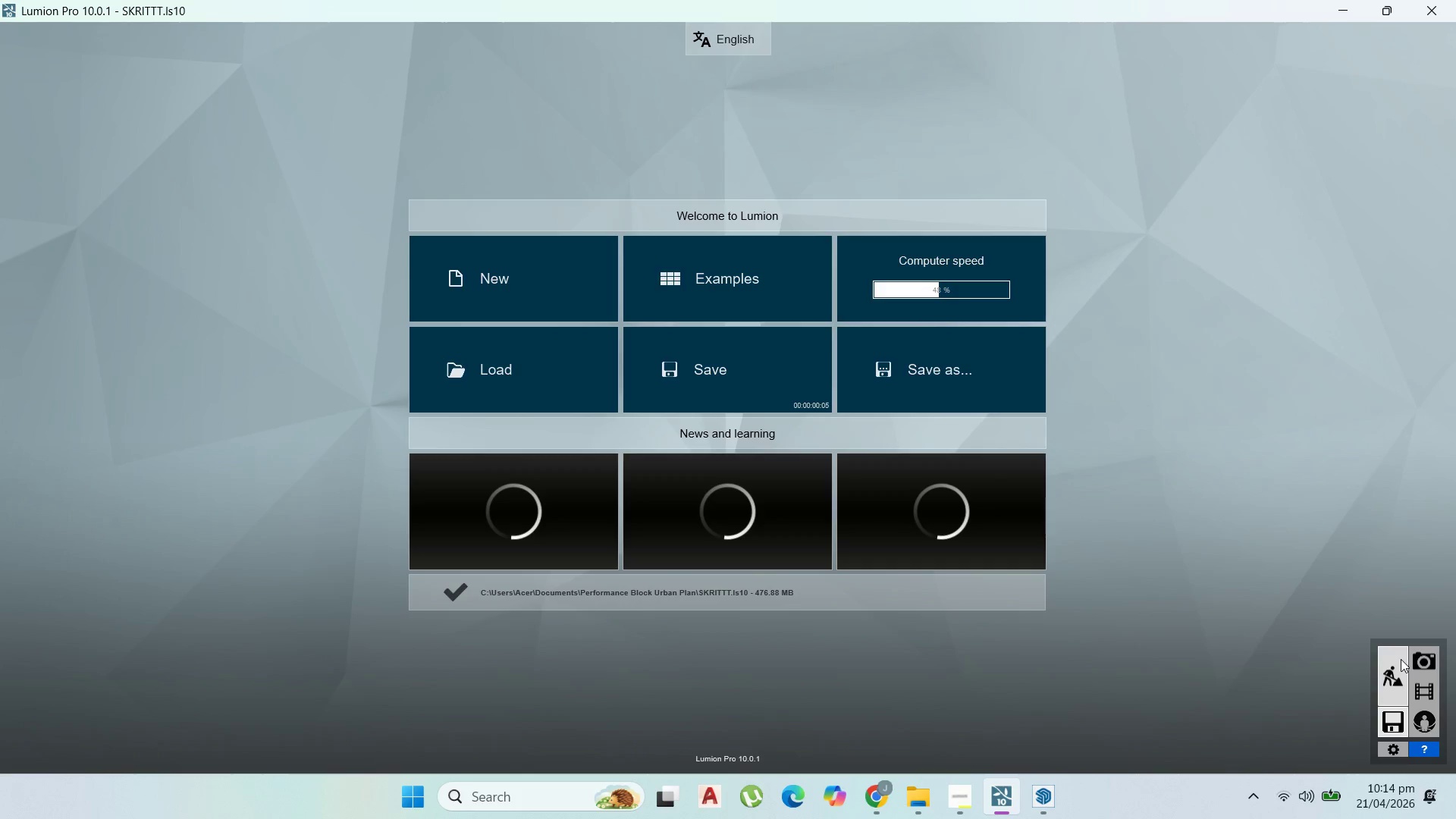 
double_click([1430, 649])
 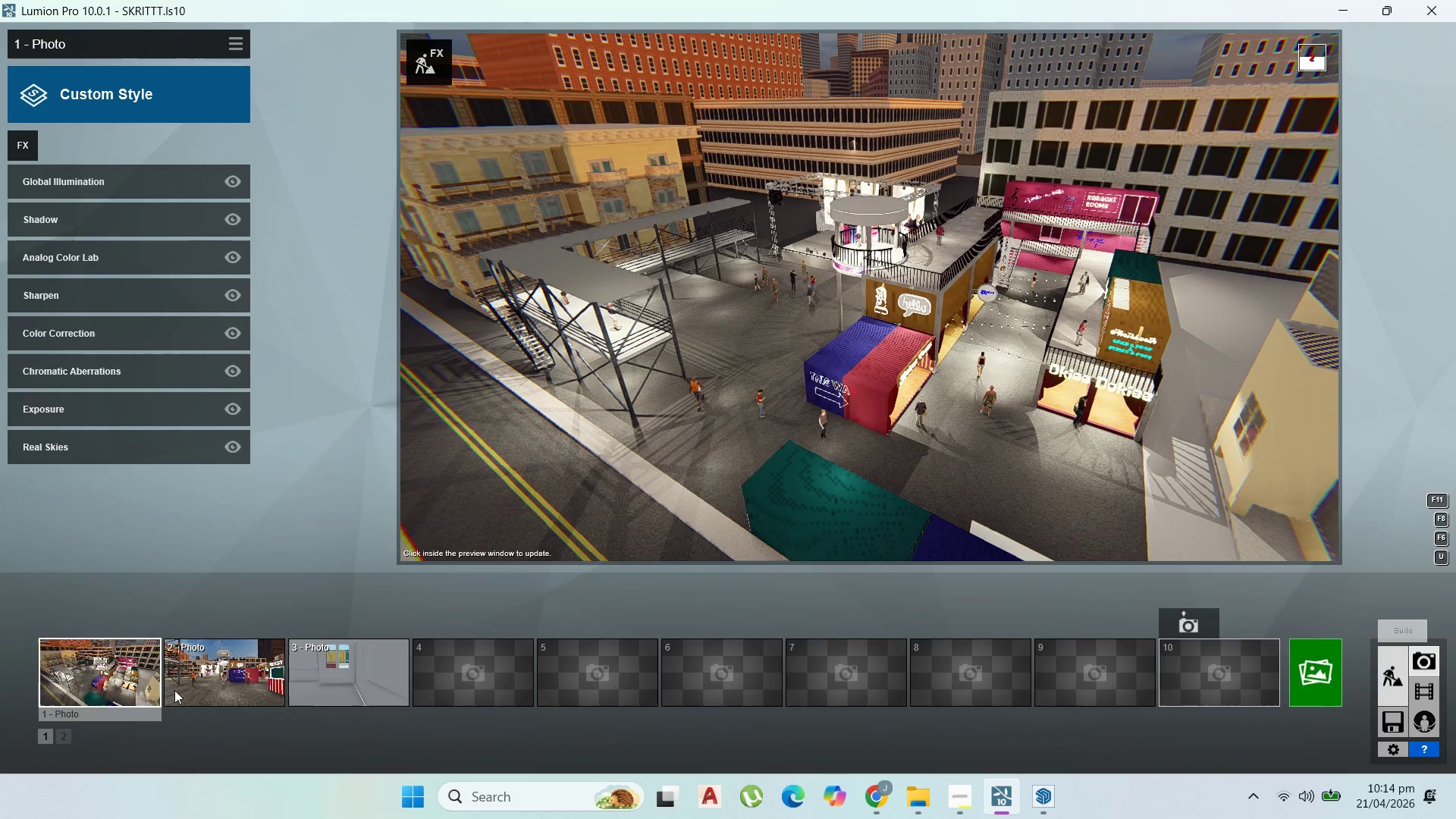 
left_click([54, 693])
 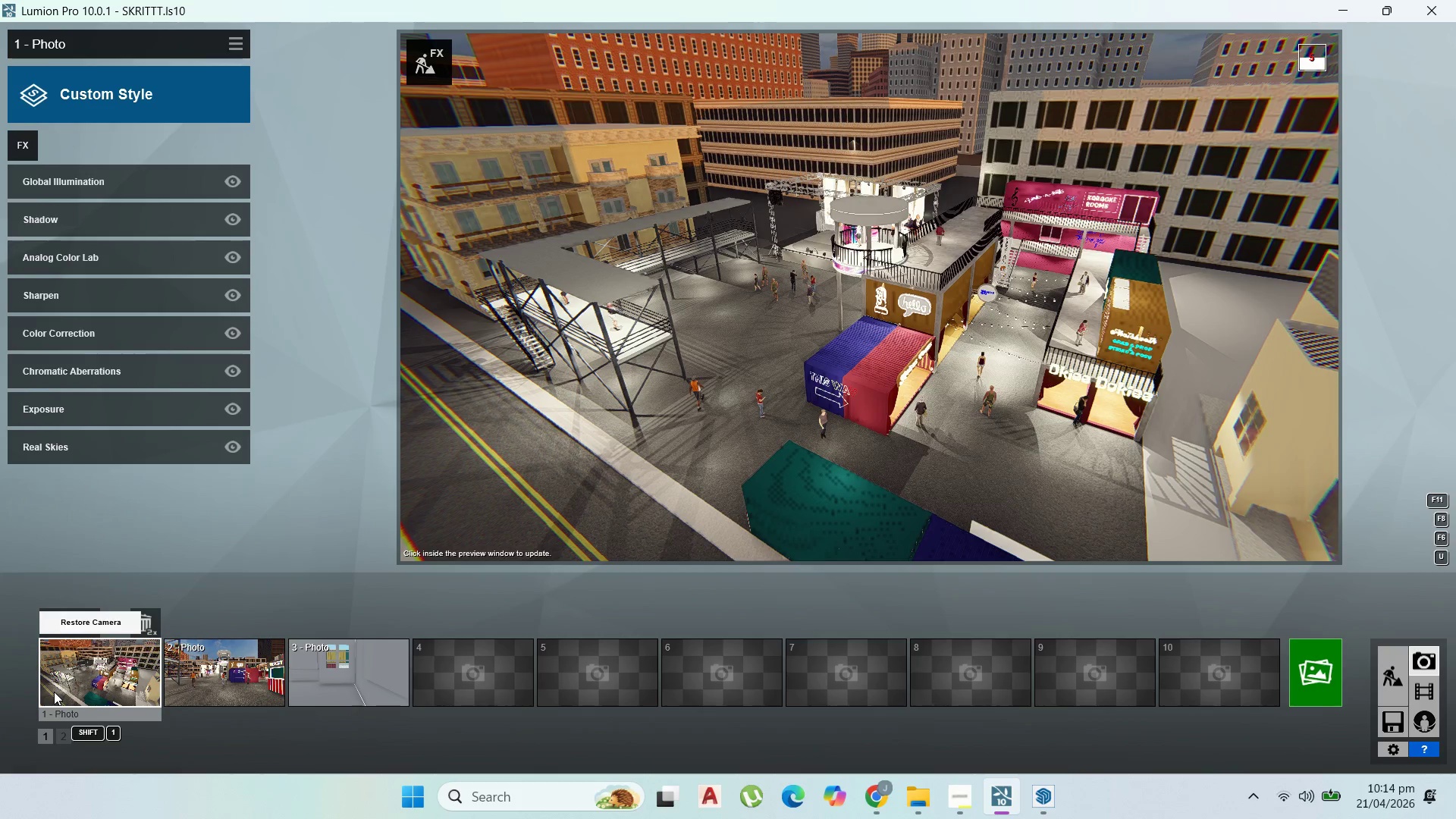 
left_click([54, 692])
 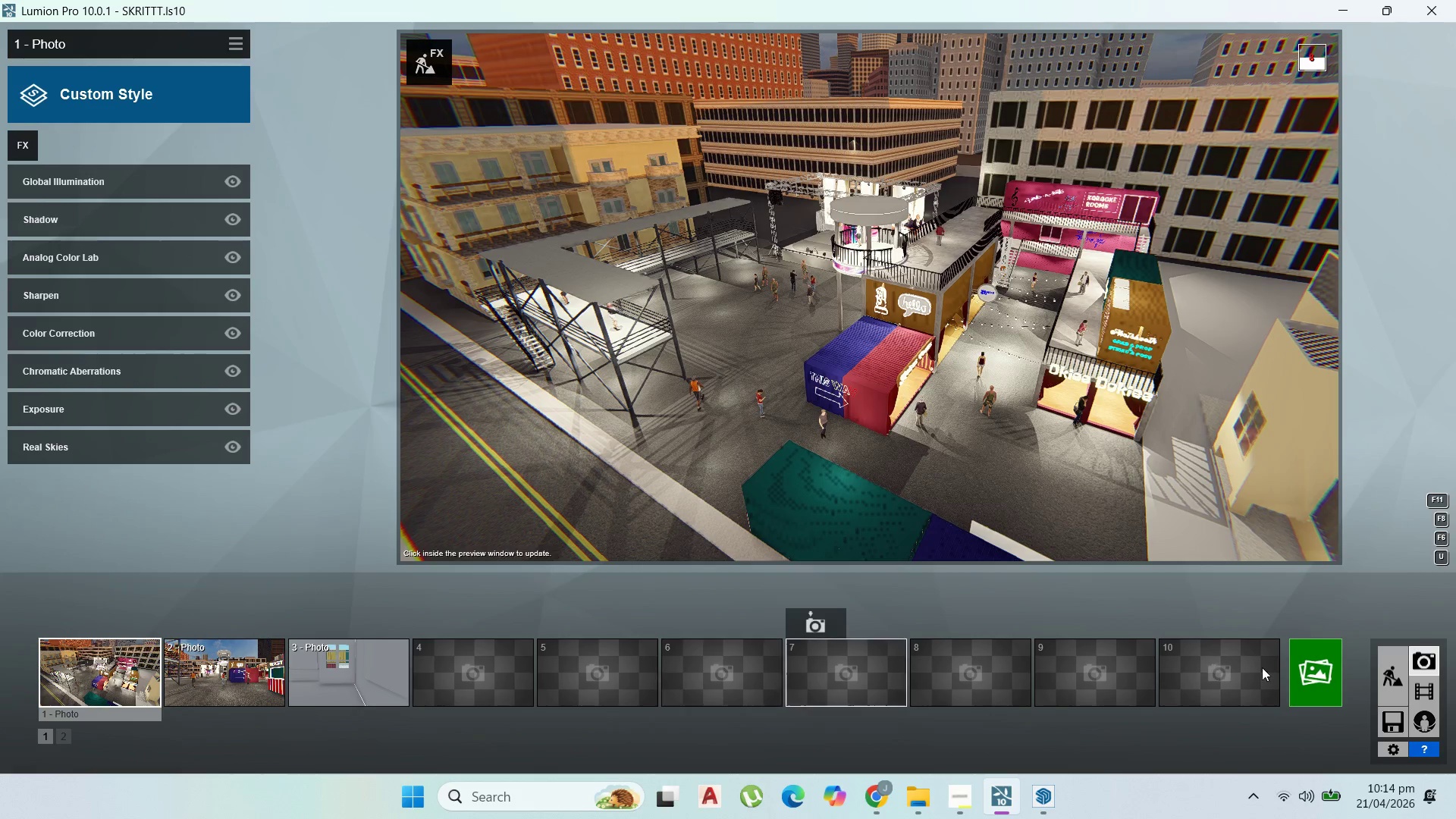 
left_click([1305, 662])
 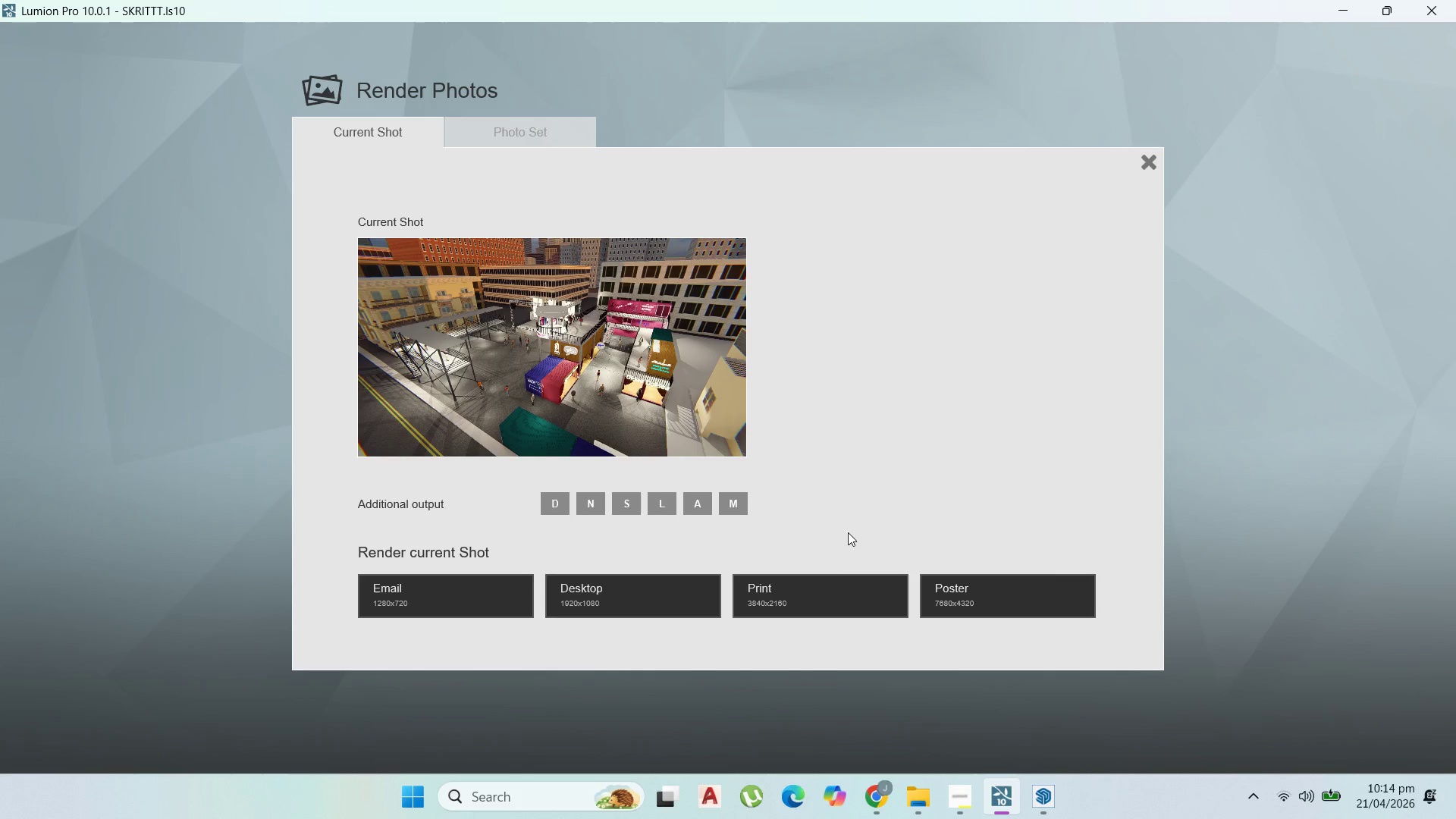 
left_click([822, 579])
 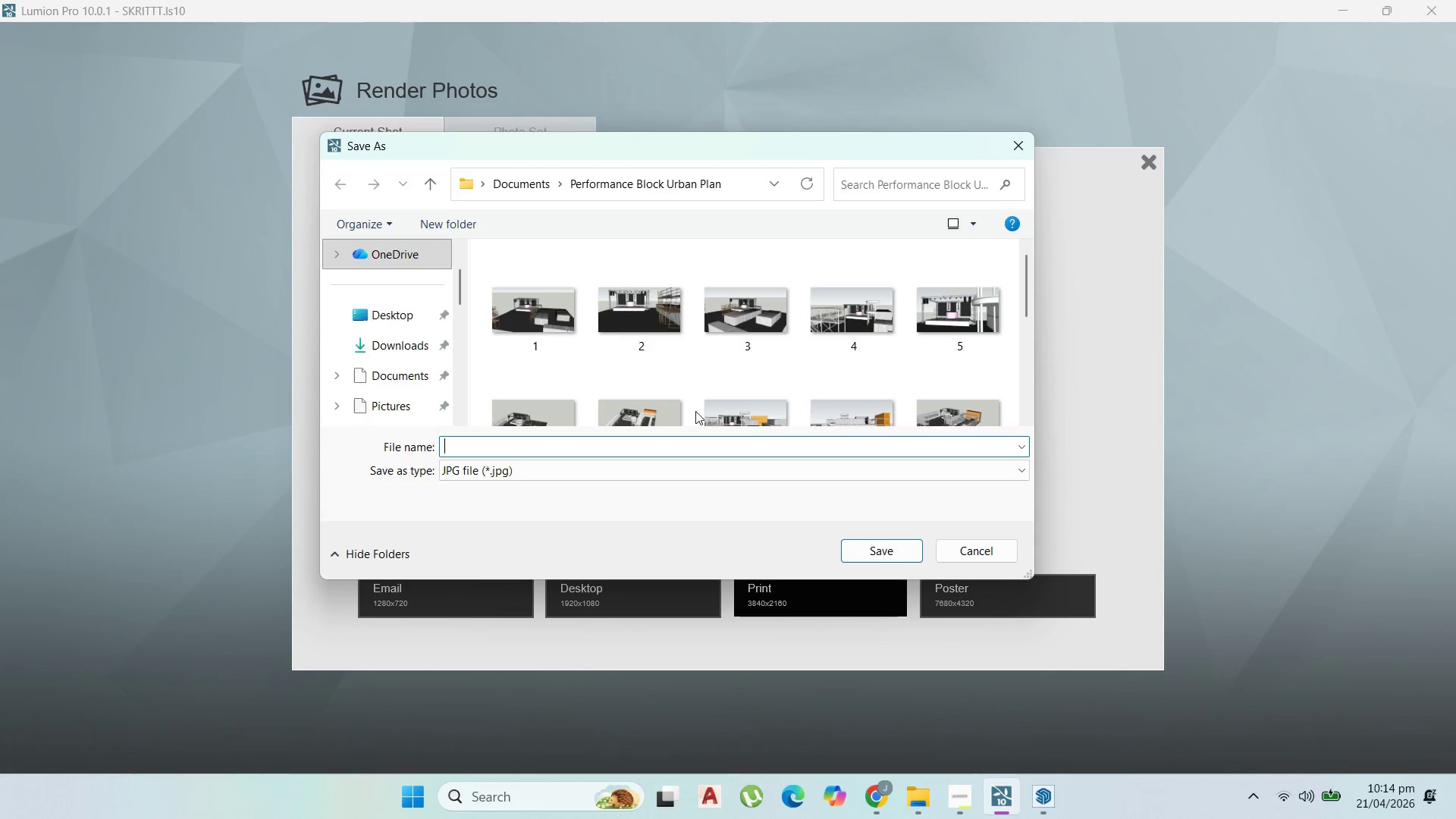 
scroll: coordinate [664, 346], scroll_direction: down, amount: 10.0
 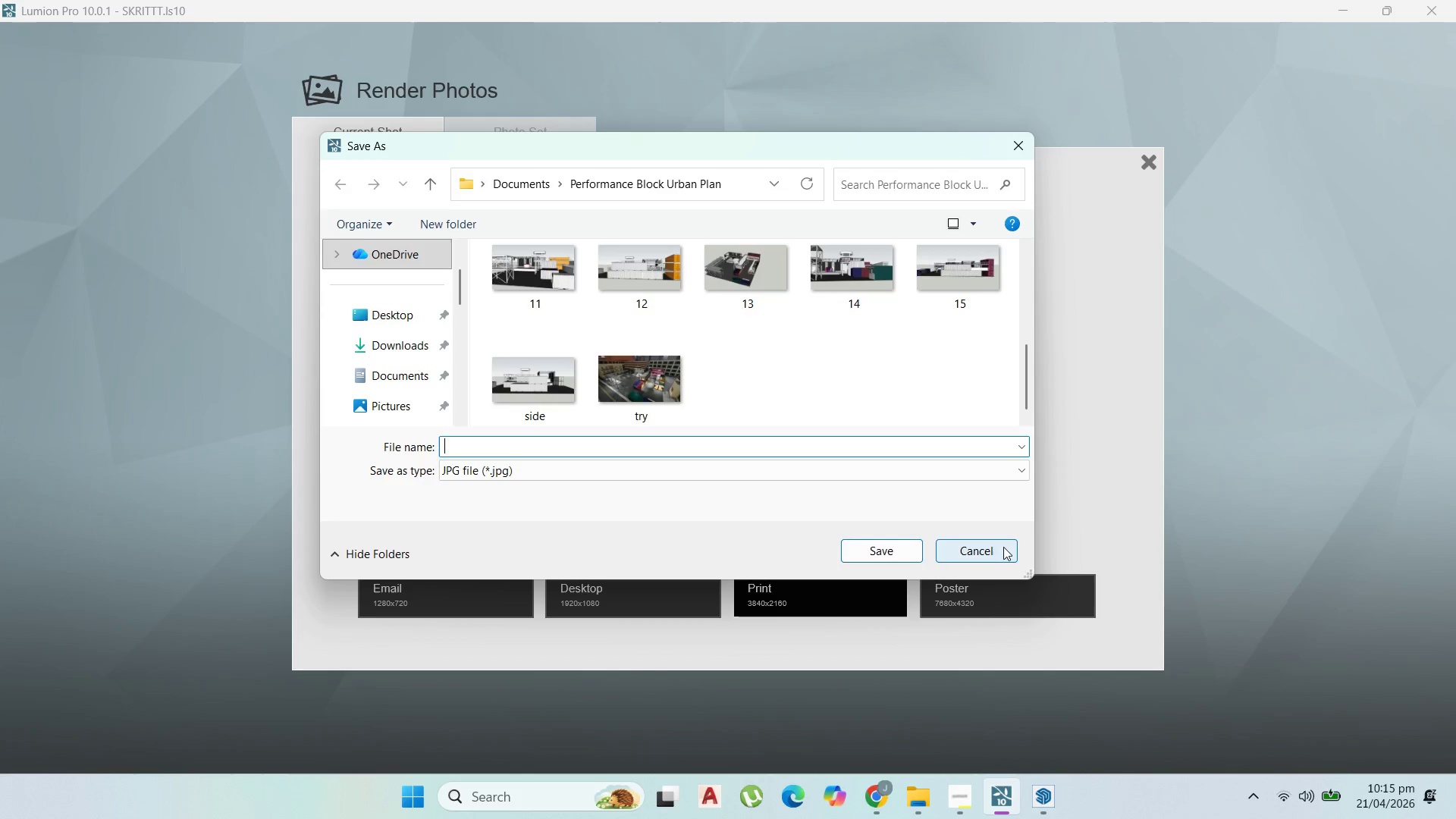 
left_click([787, 607])
 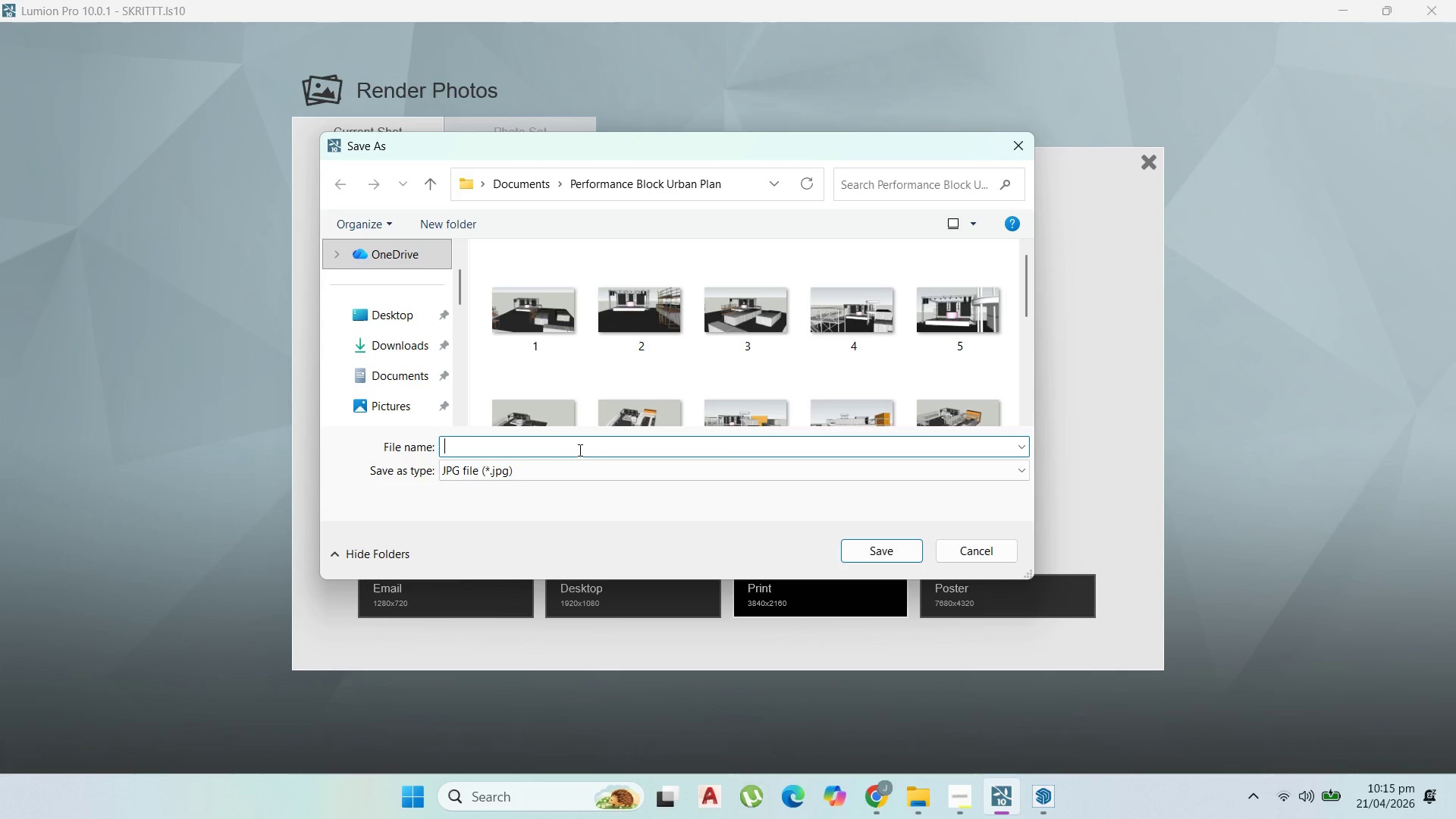 
type(render 1)
 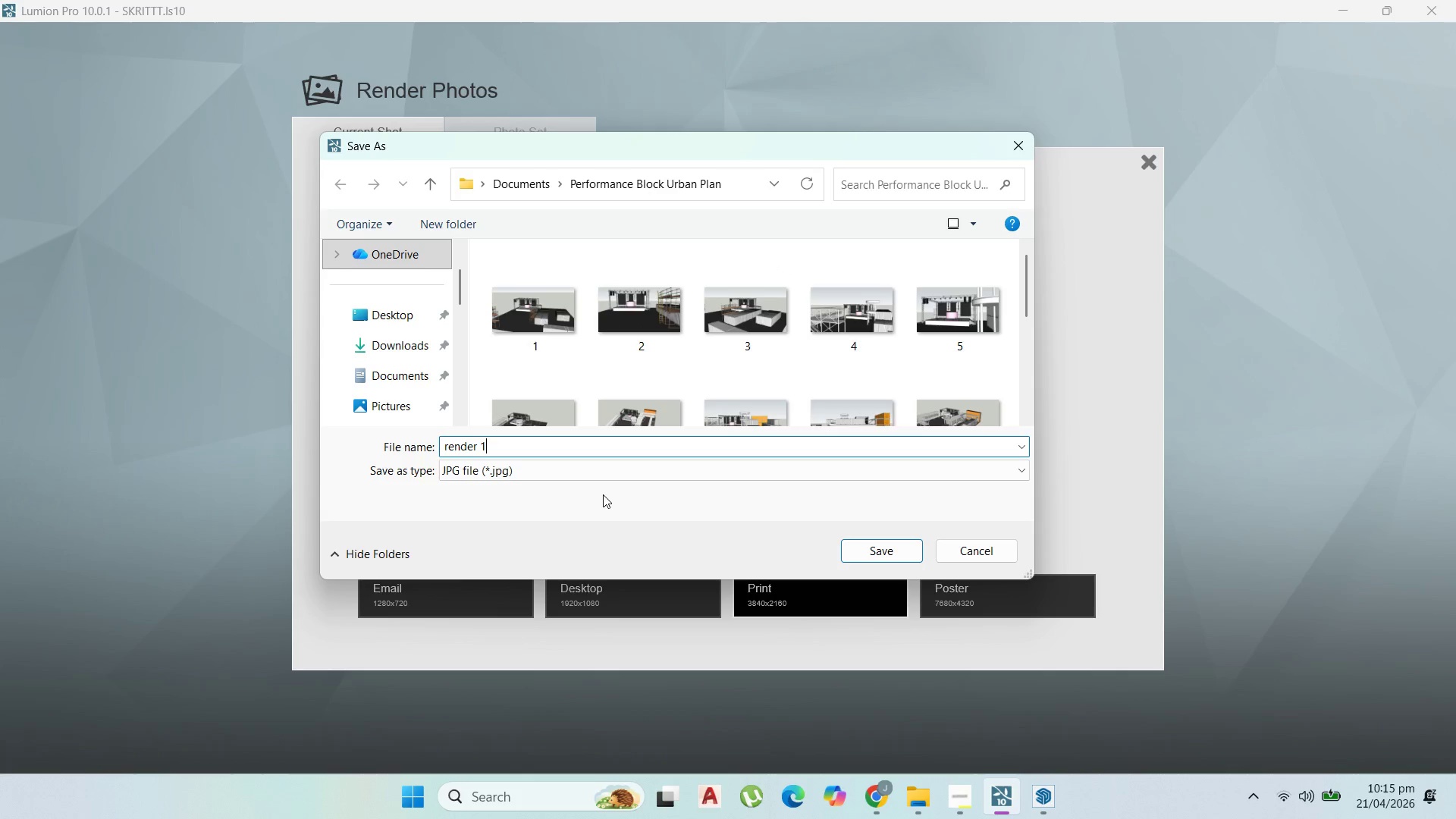 
key(Shift+Semicolon)
 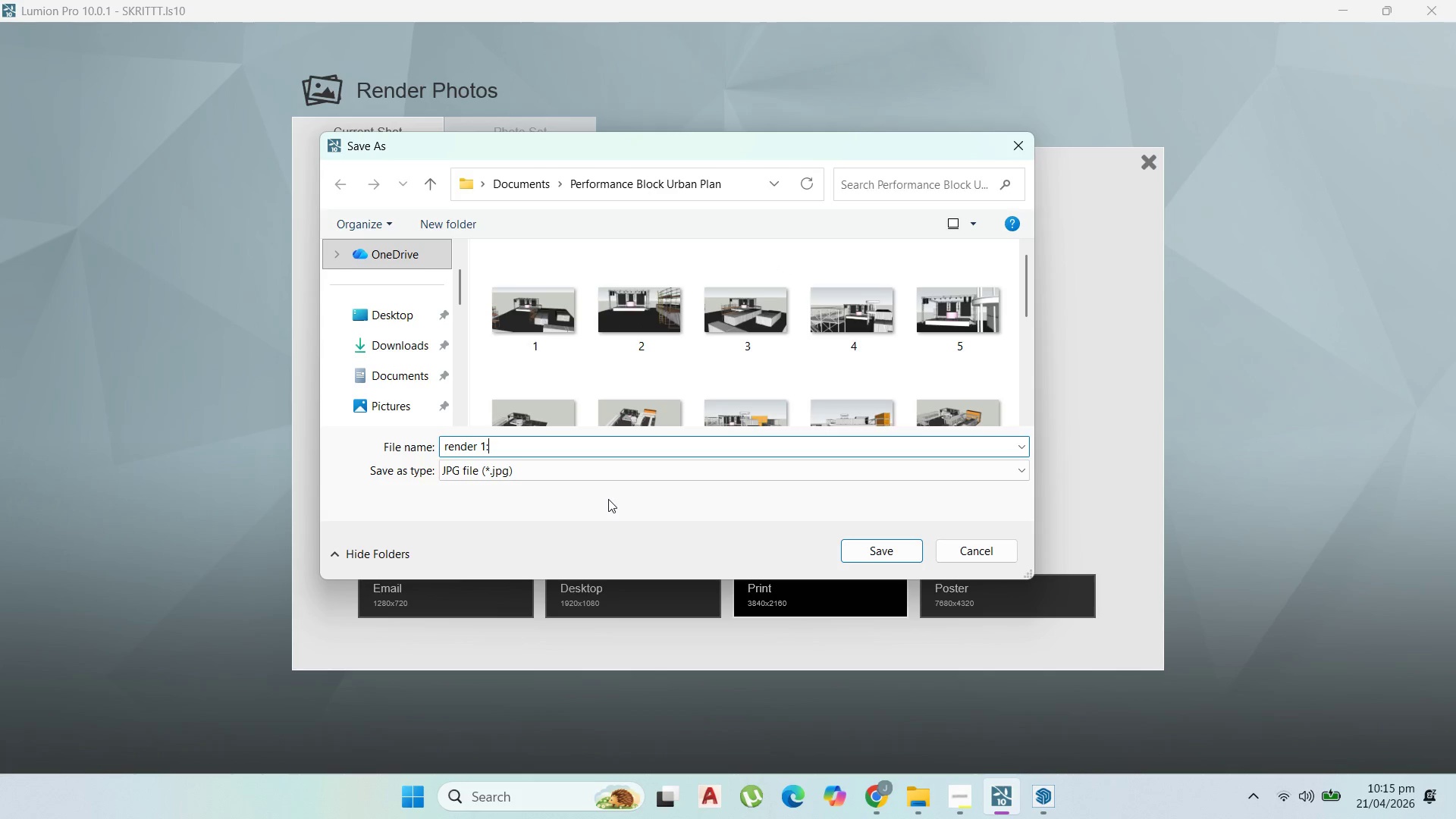 
key(Shift+9)
 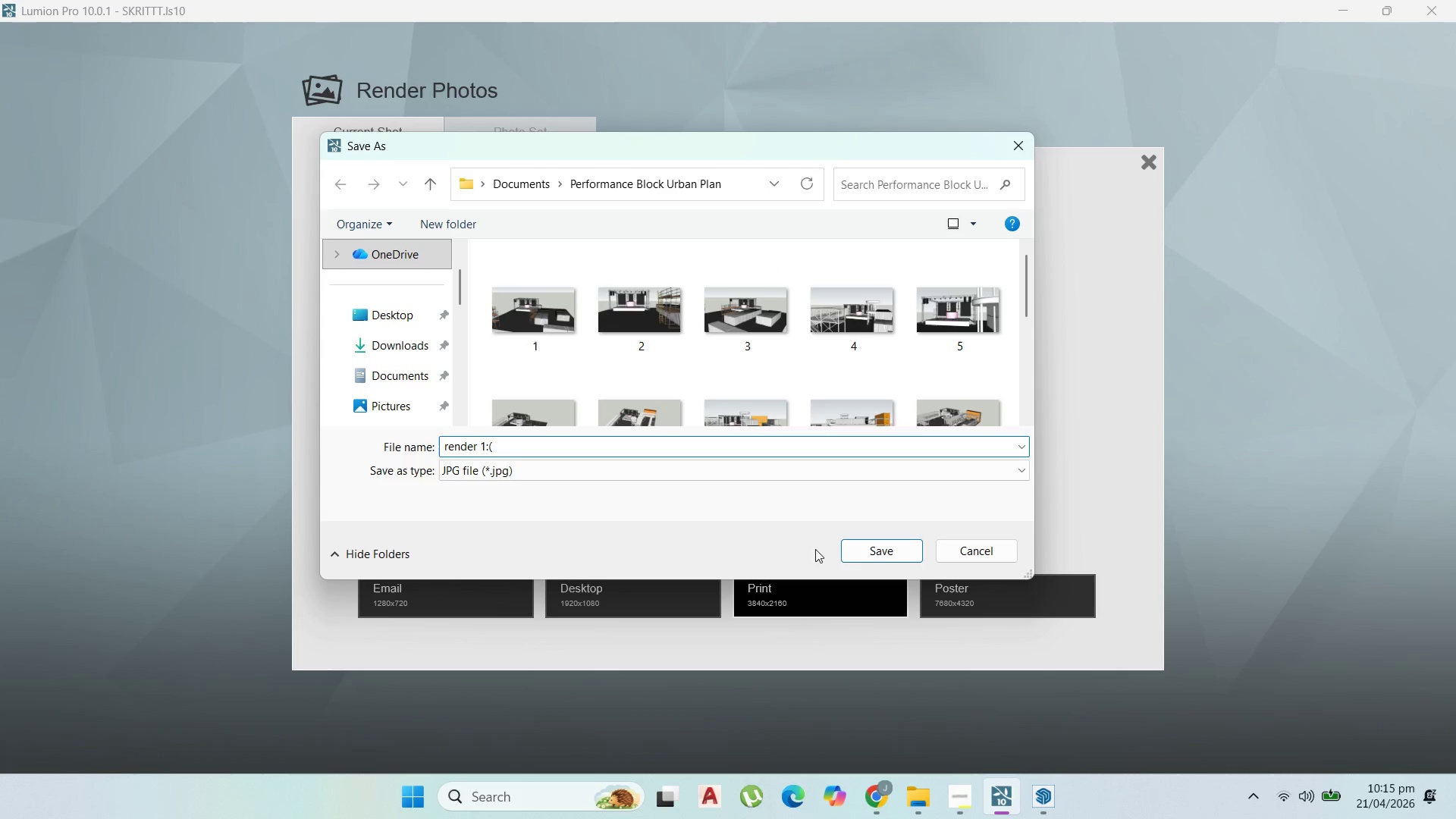 
left_click([868, 544])
 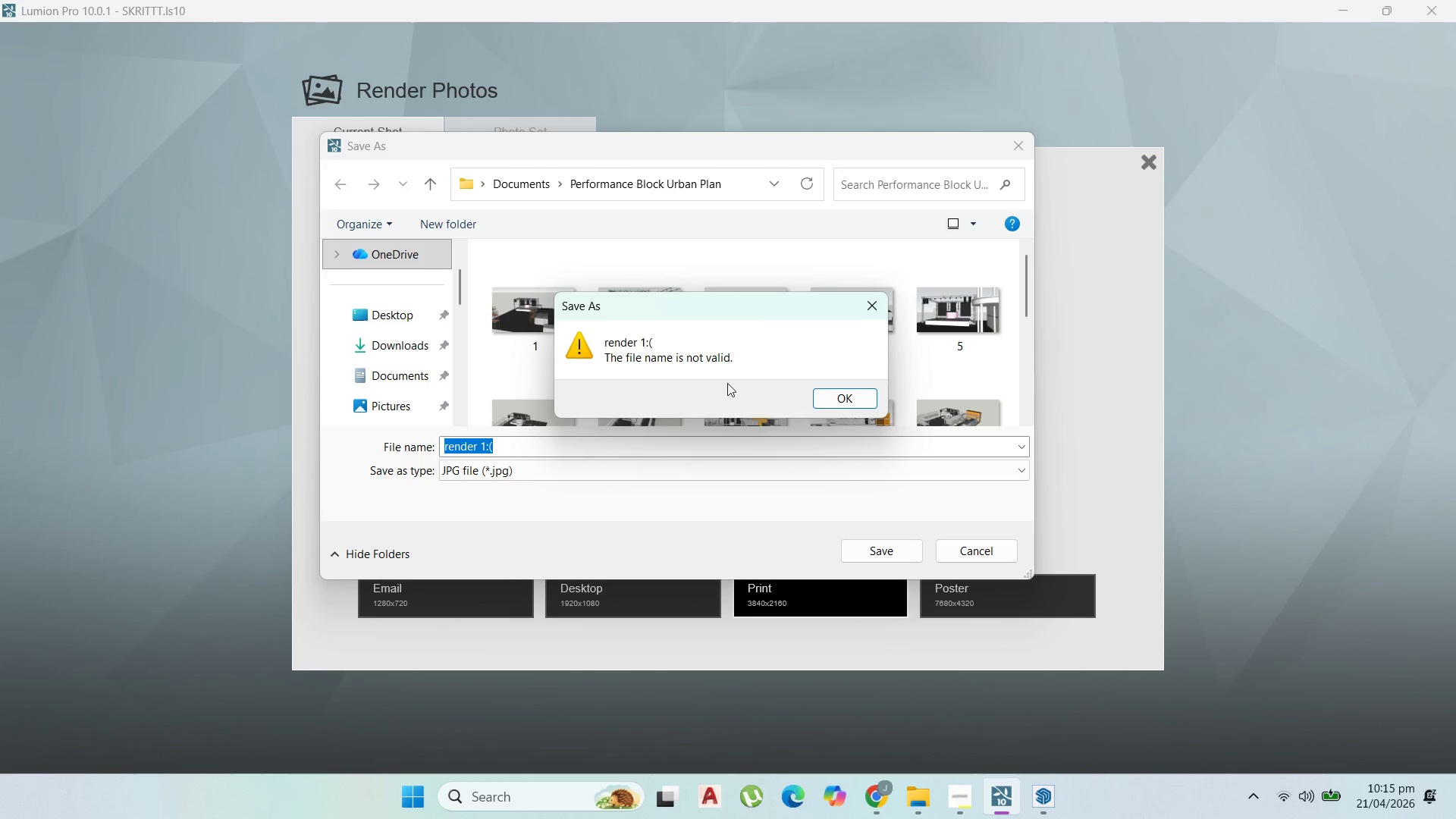 
left_click([860, 302])
 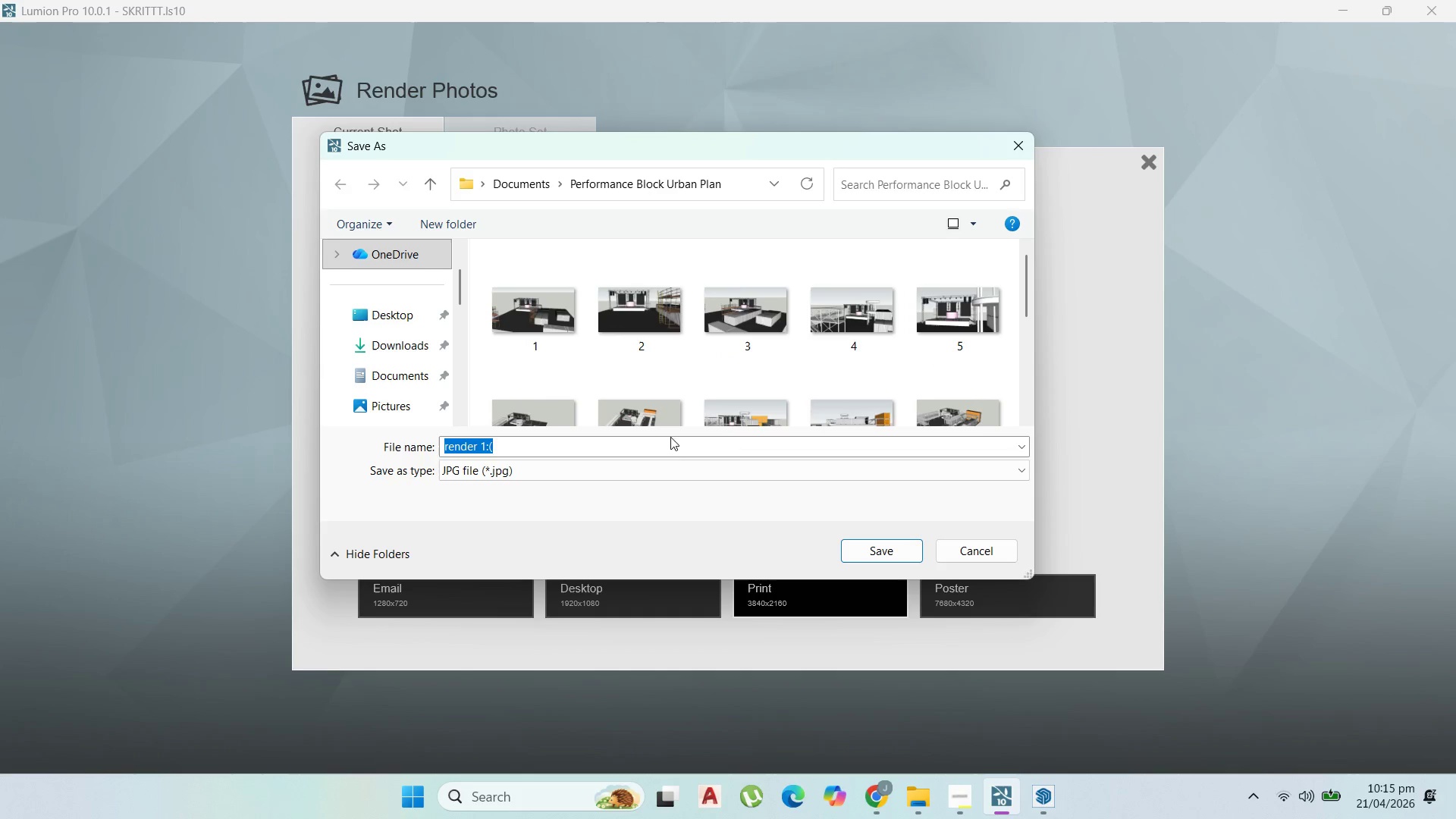 
left_click([669, 441])
 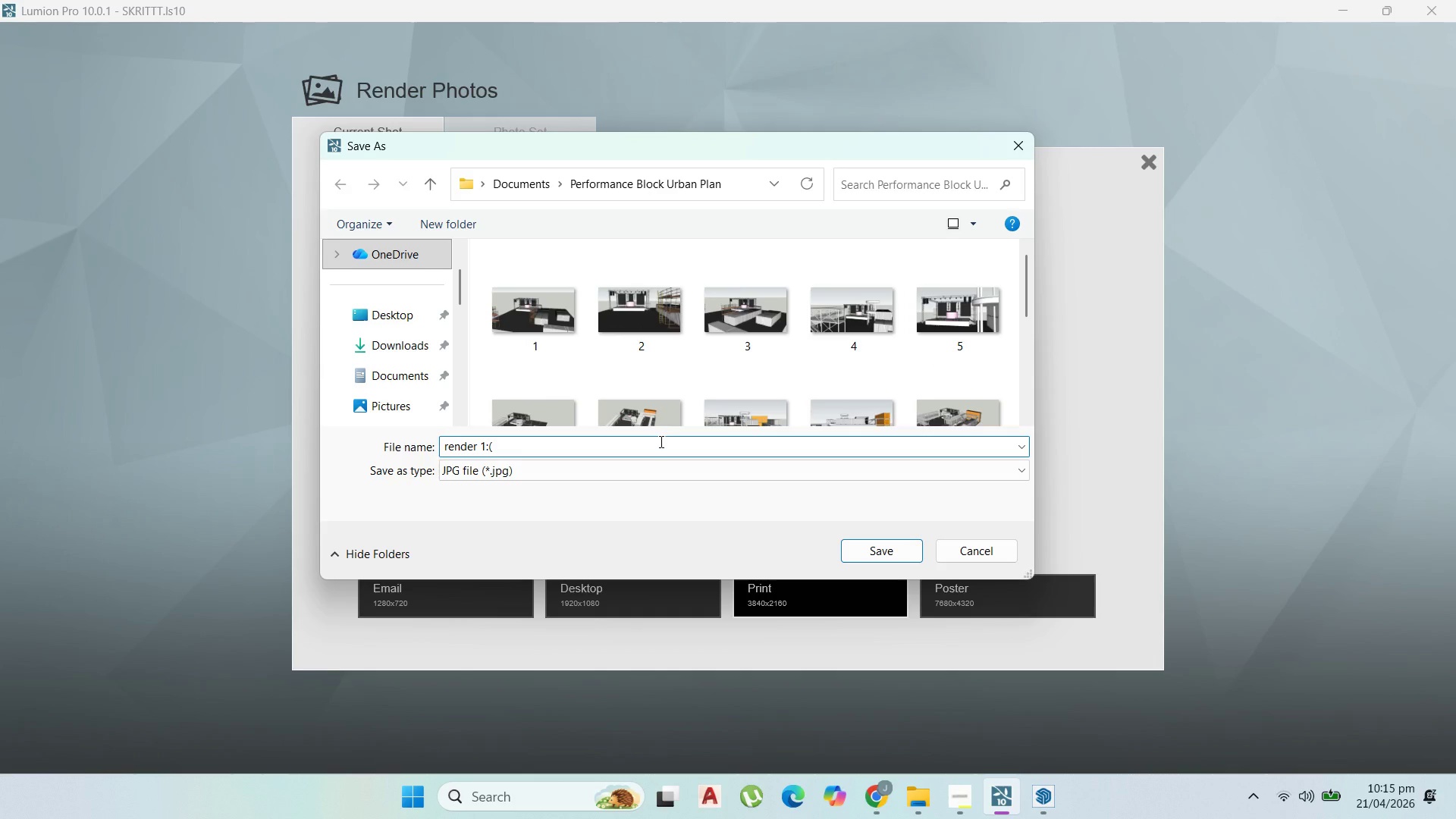 
key(Backspace)
key(Backspace)
type( sadg)
 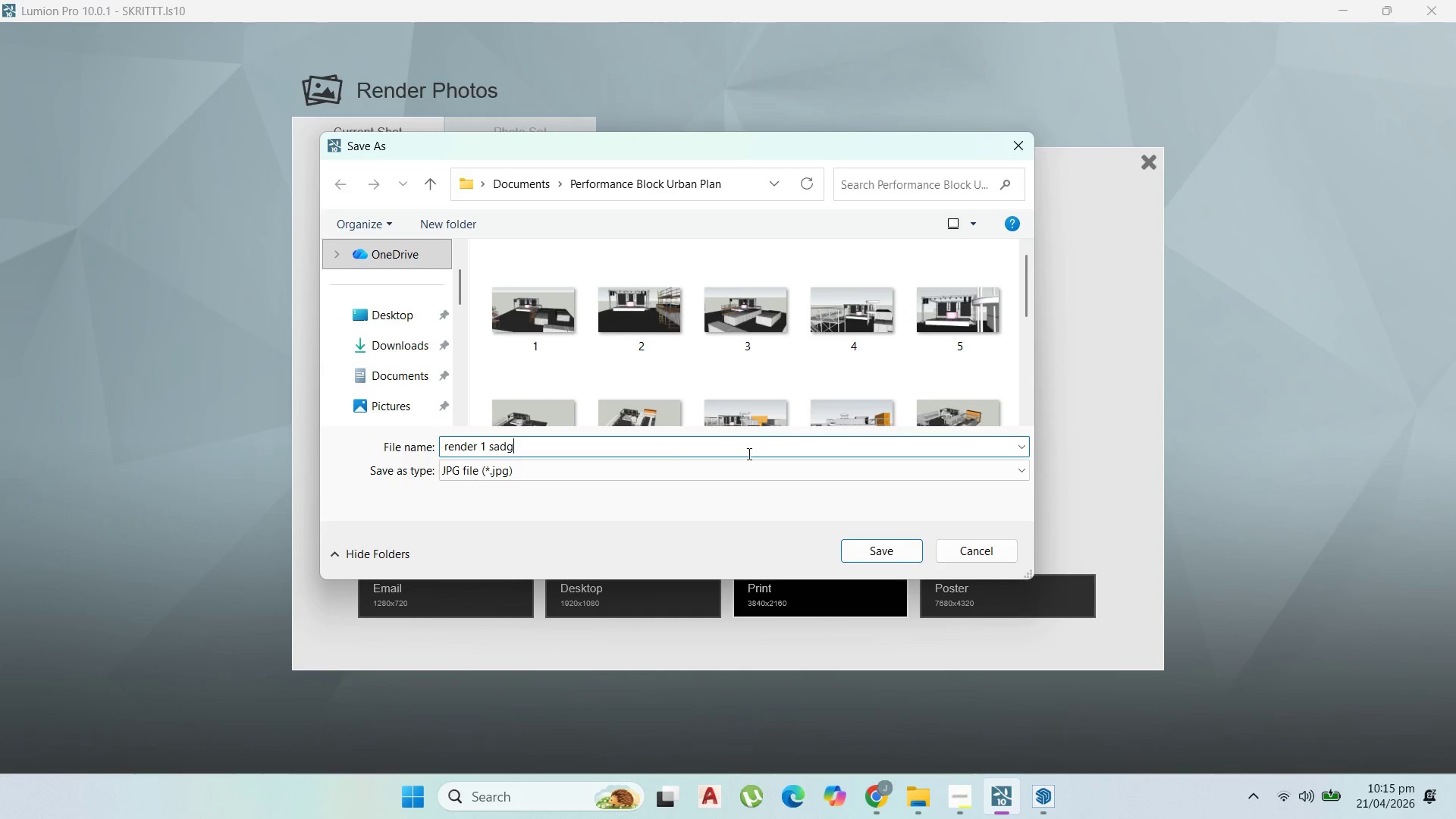 
key(E)
 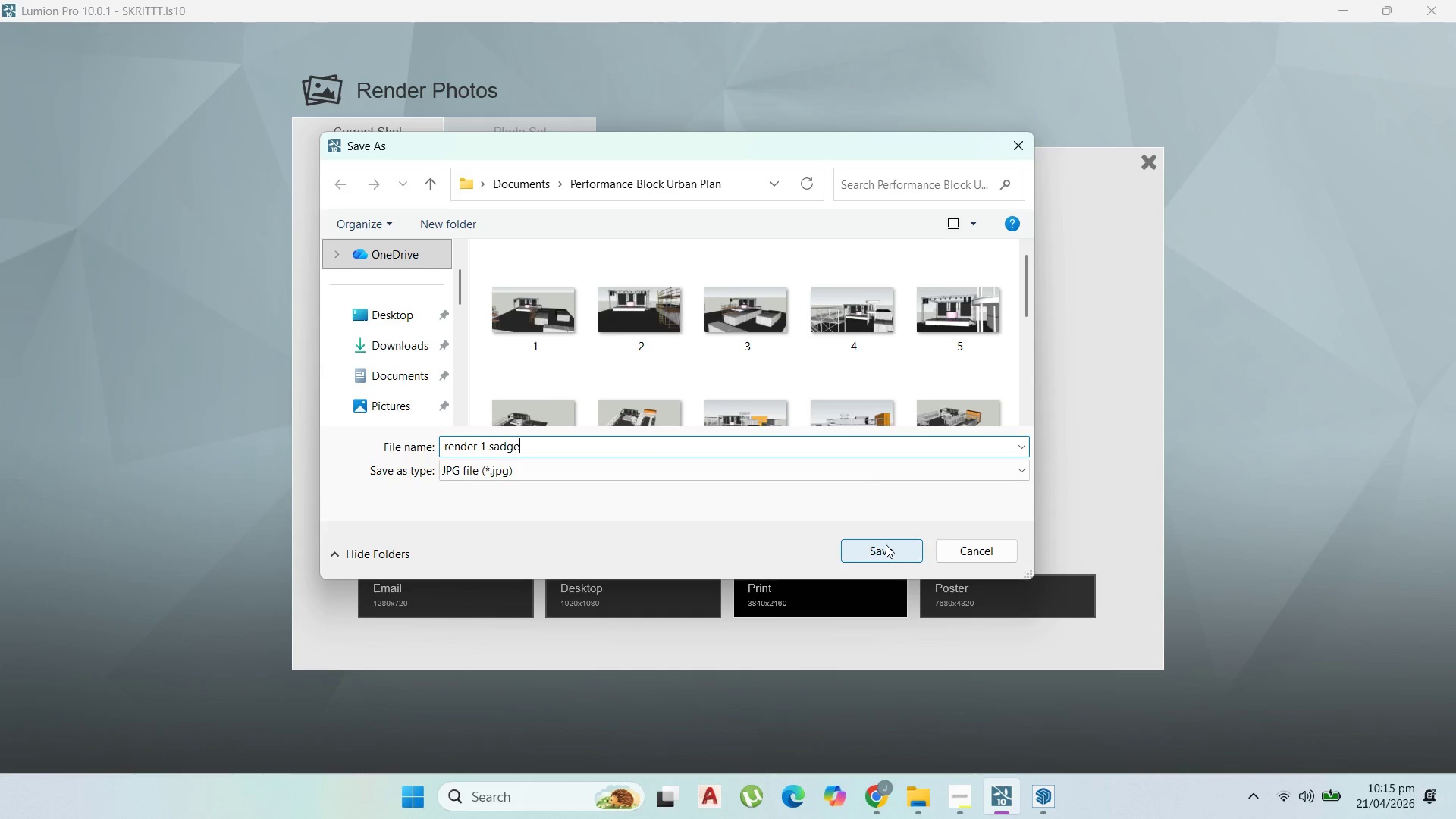 
left_click([880, 544])
 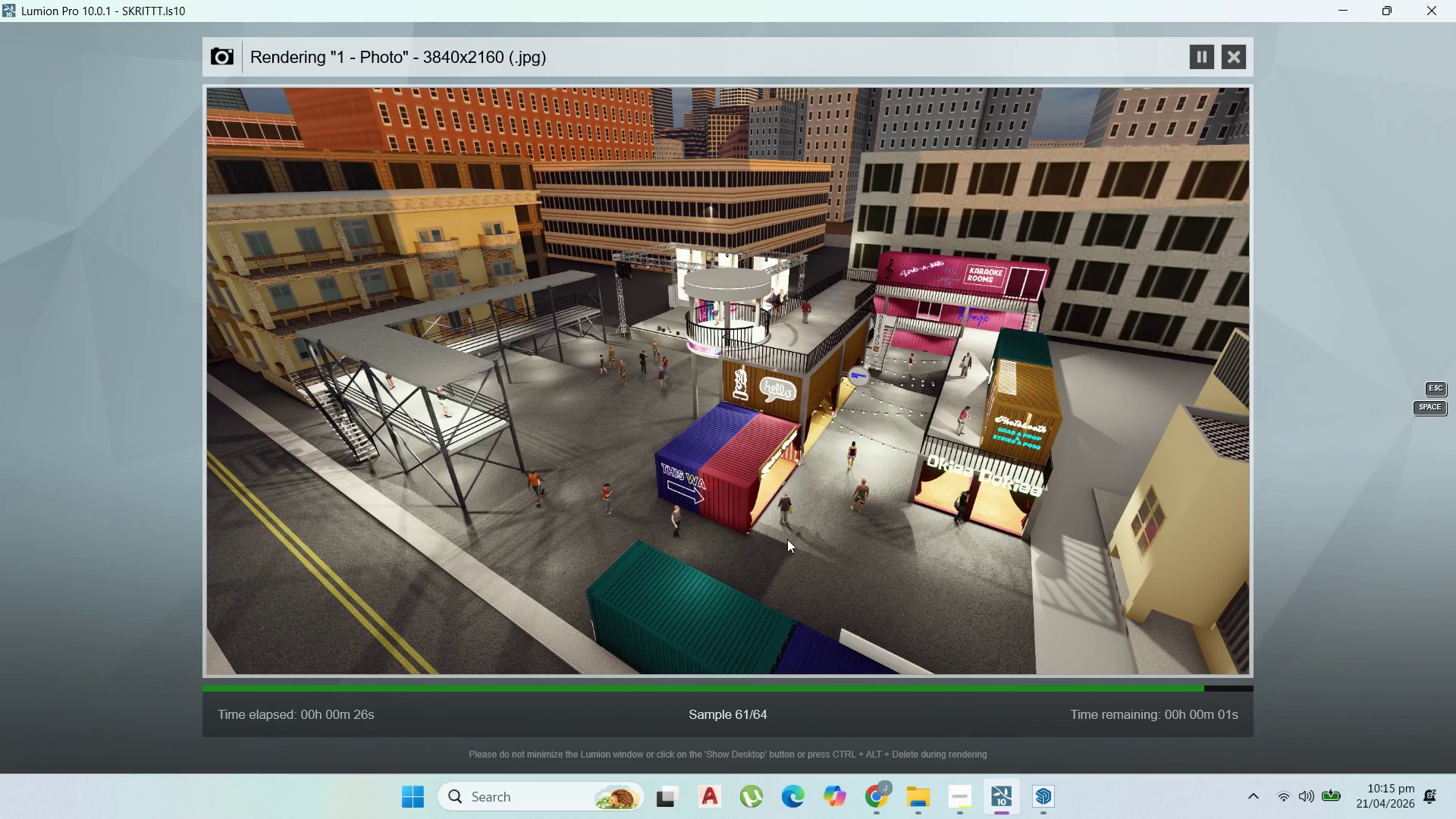 
wait(33.91)
 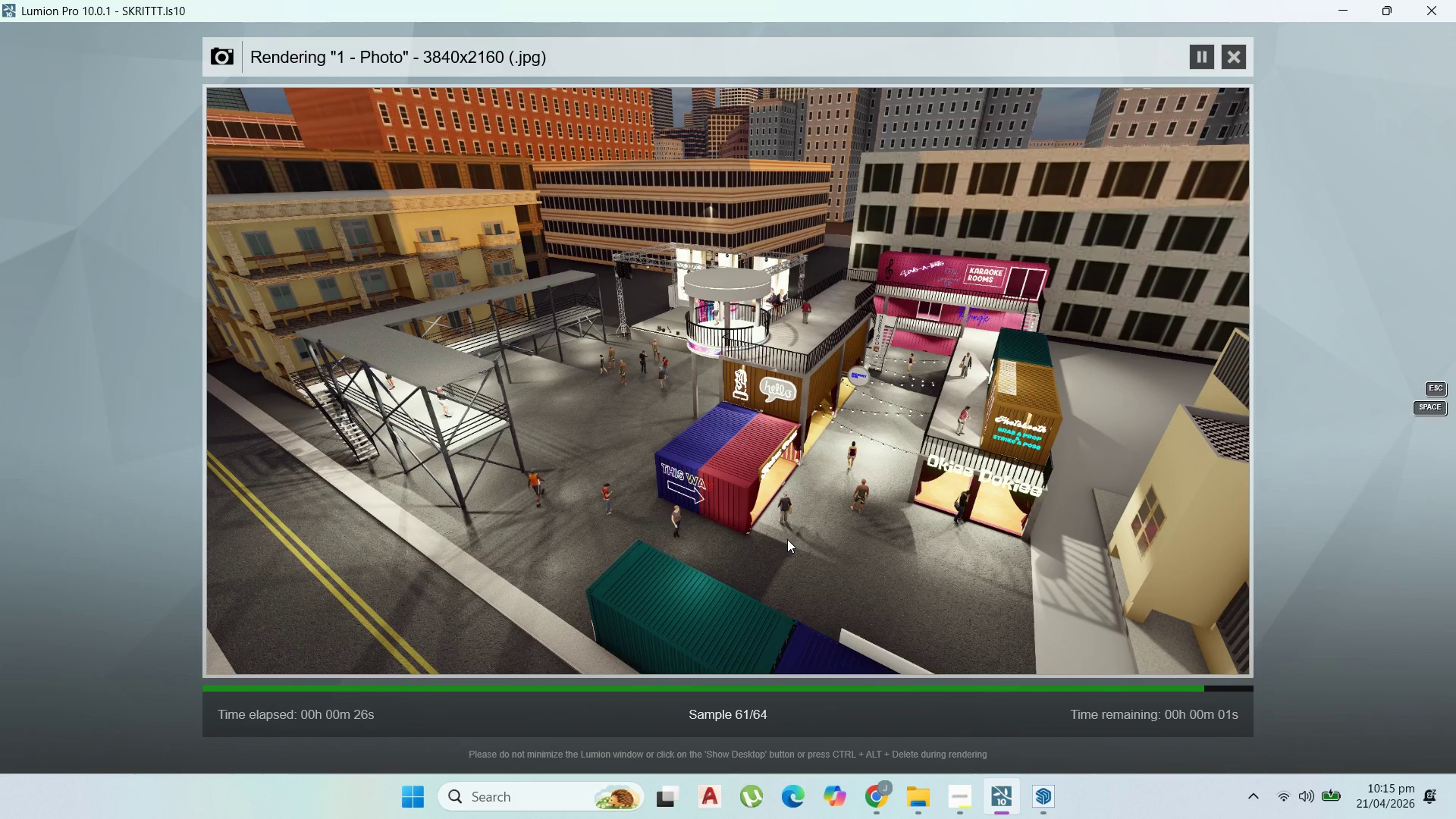 
left_click([1138, 658])
 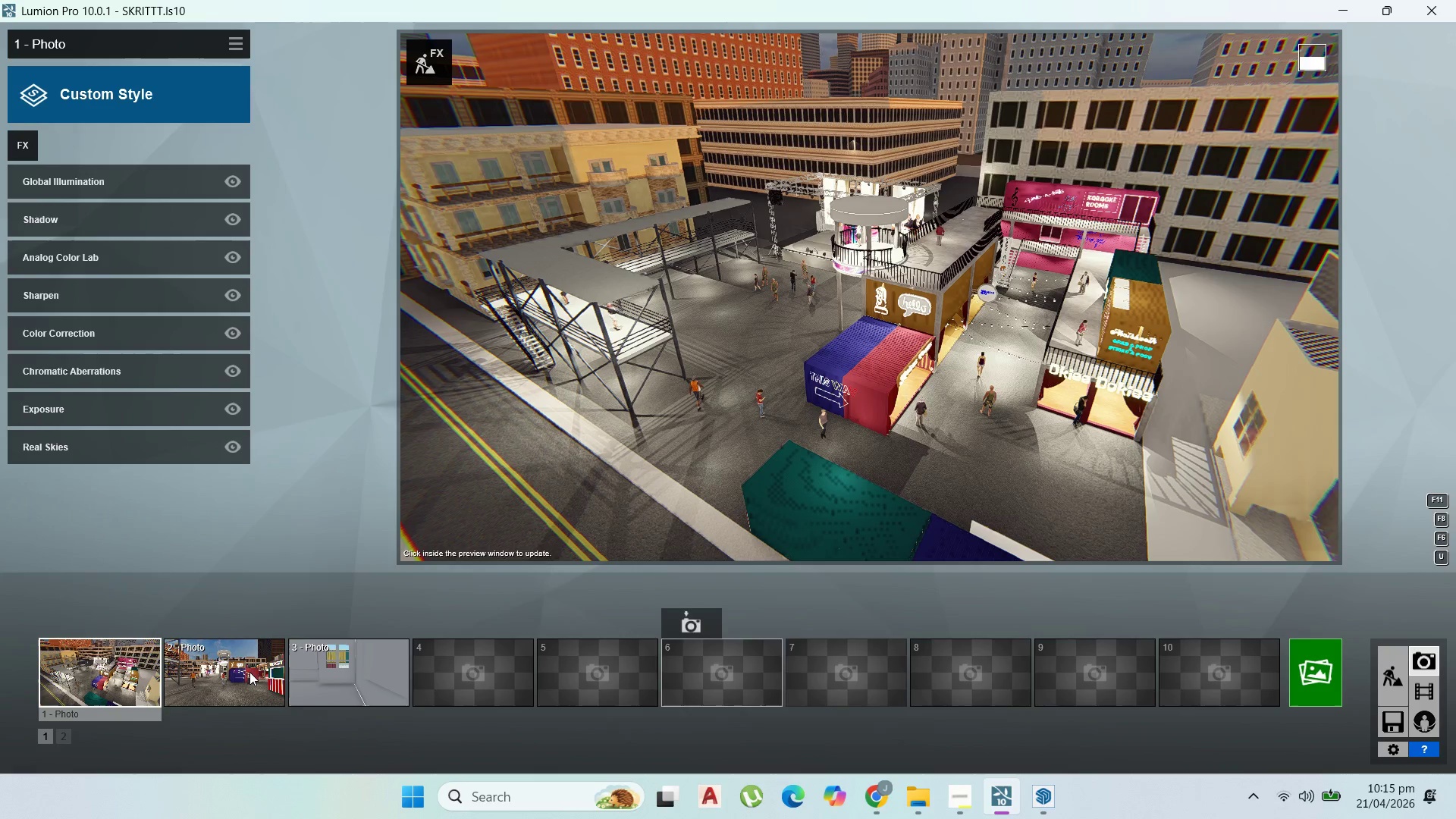 
double_click([249, 672])
 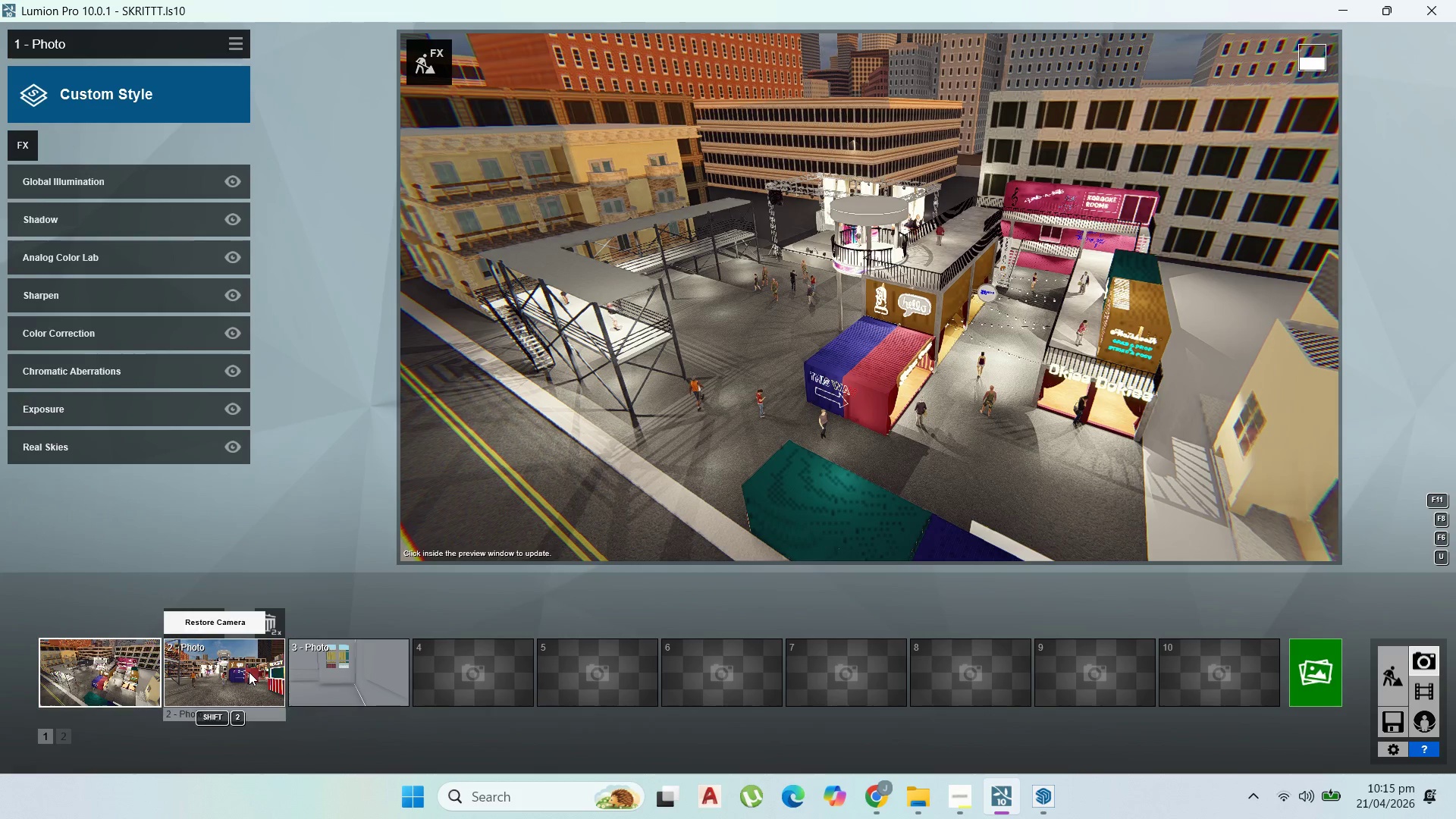 
triple_click([249, 672])
 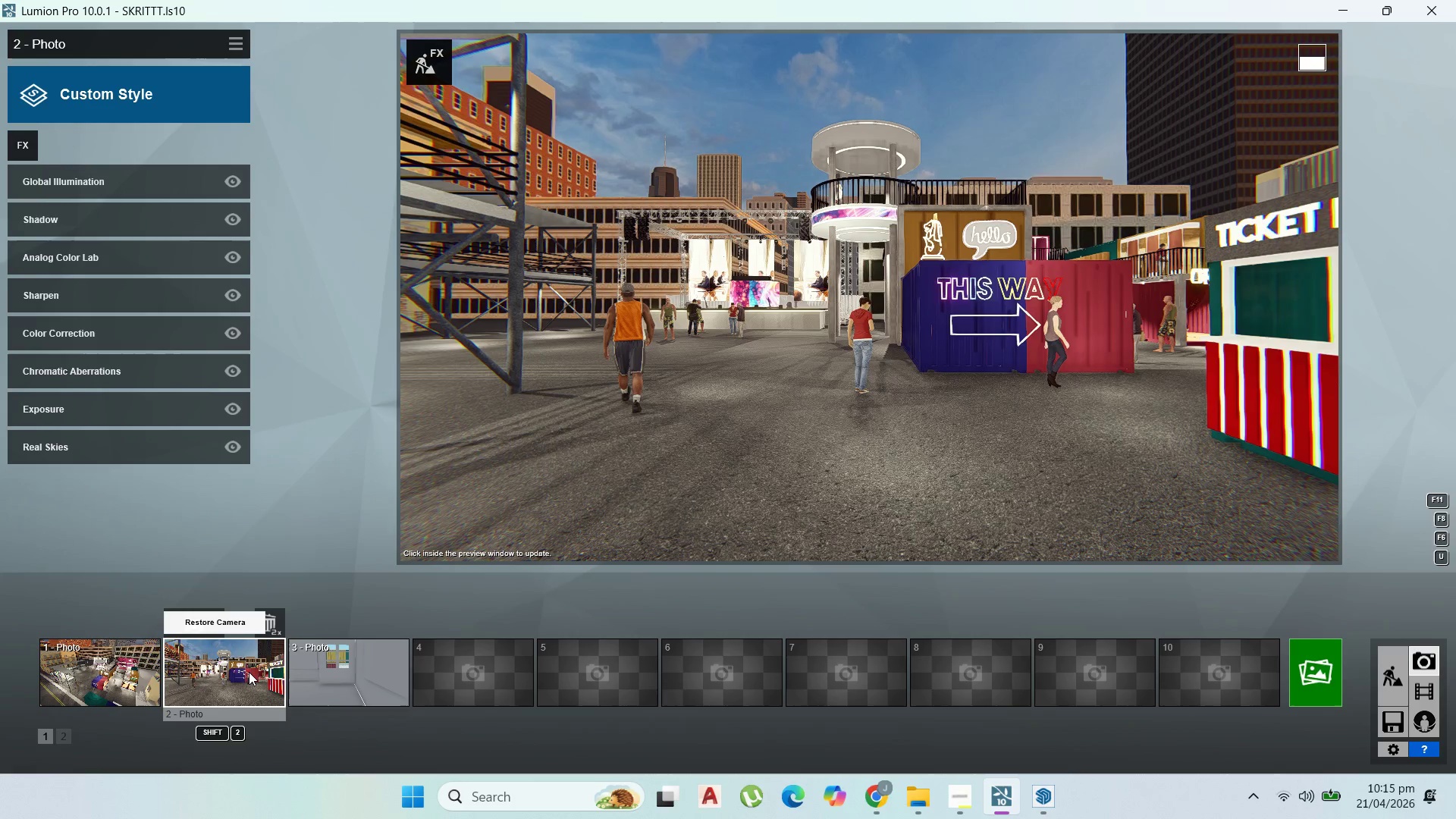 
triple_click([249, 672])
 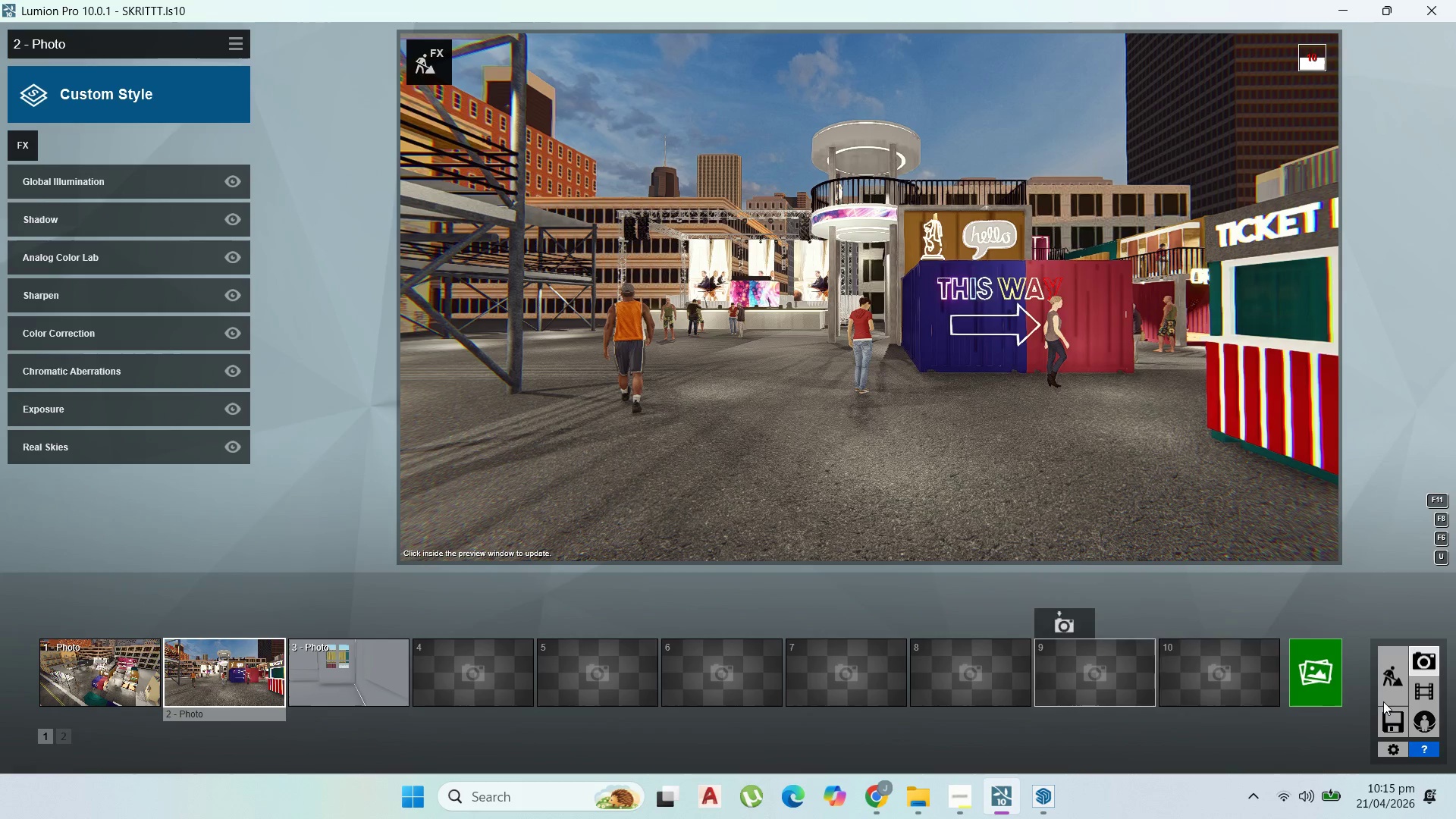 
wait(6.78)
 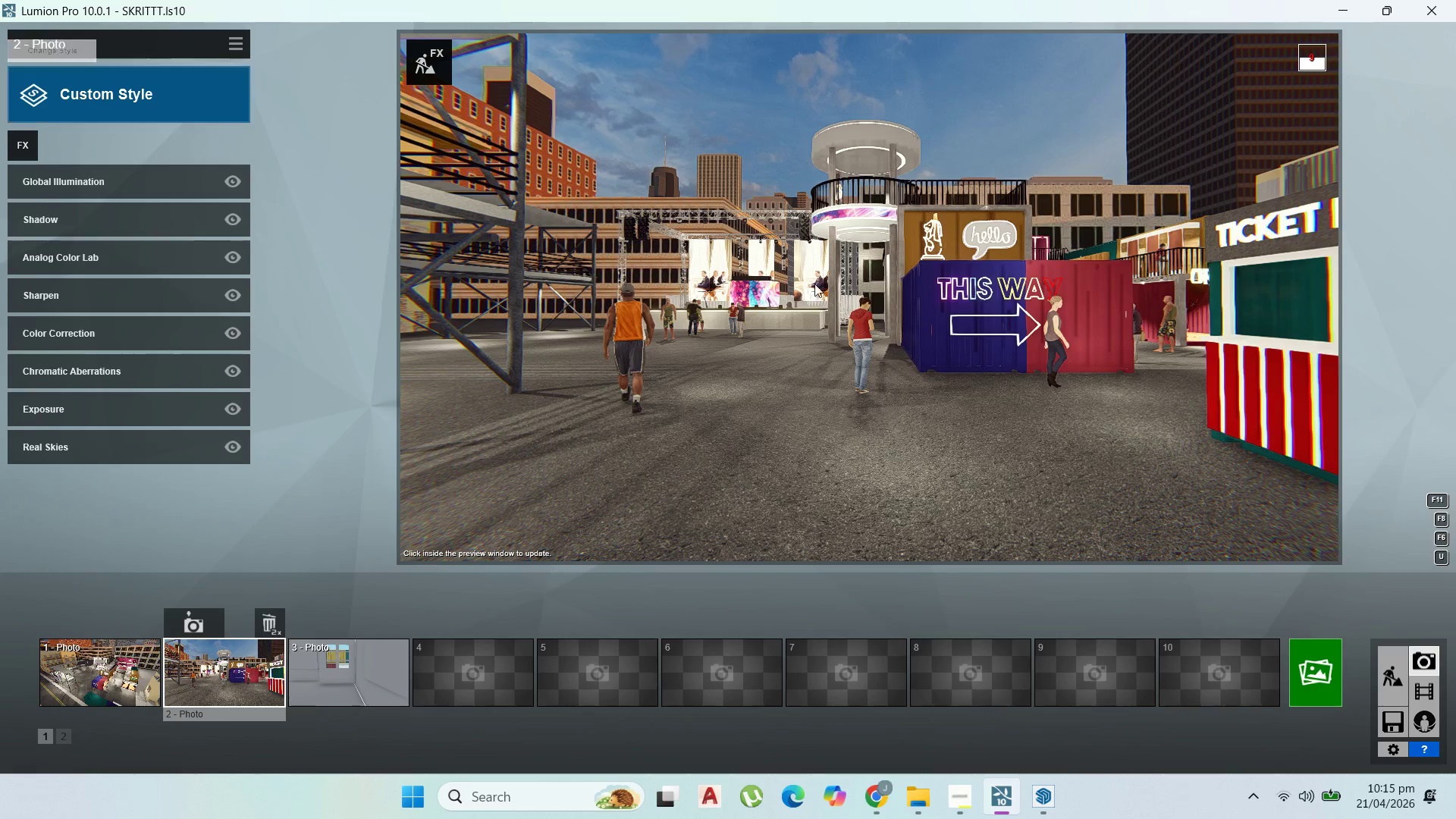 
left_click([847, 601])
 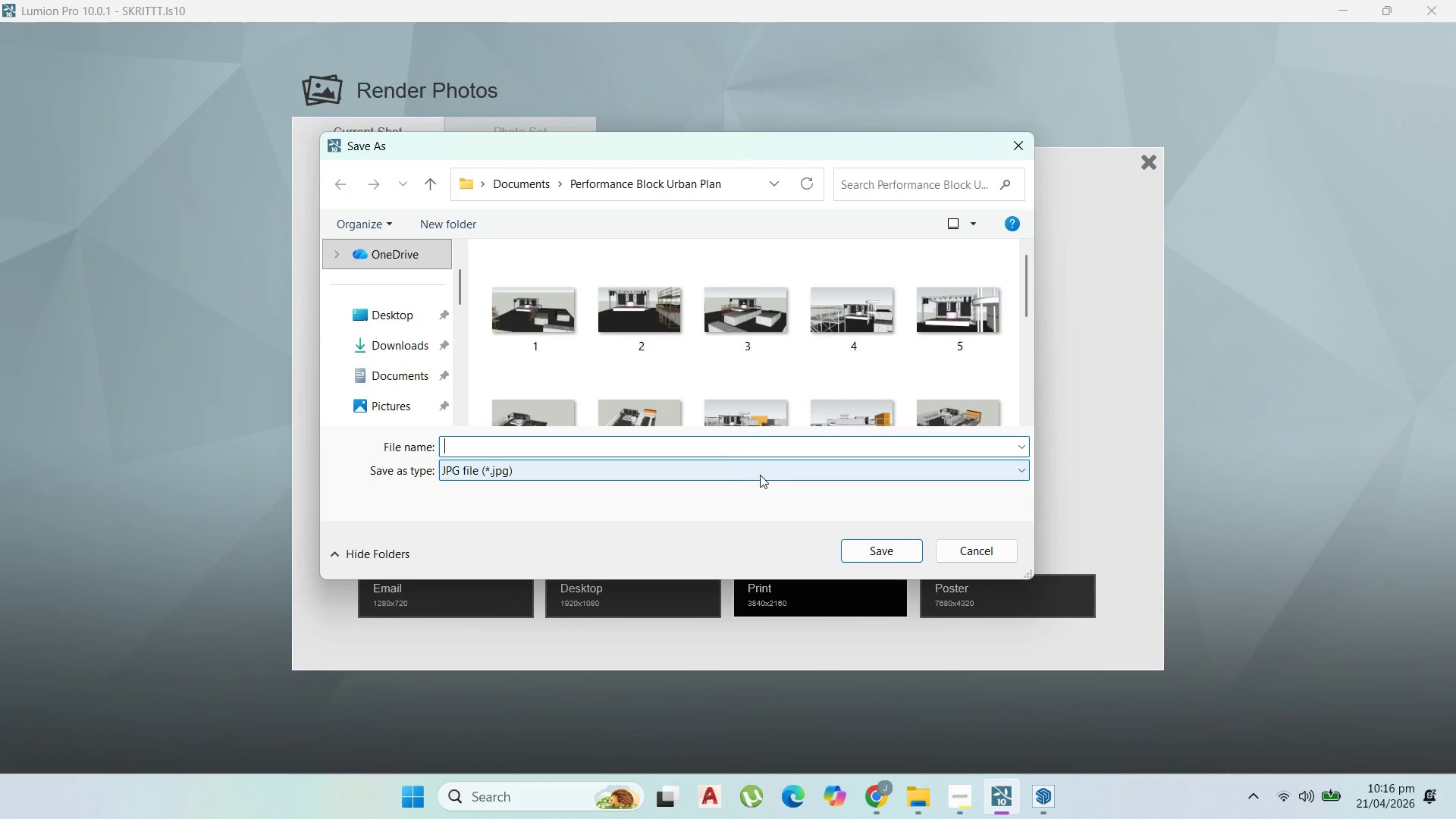 
left_click([754, 399])
 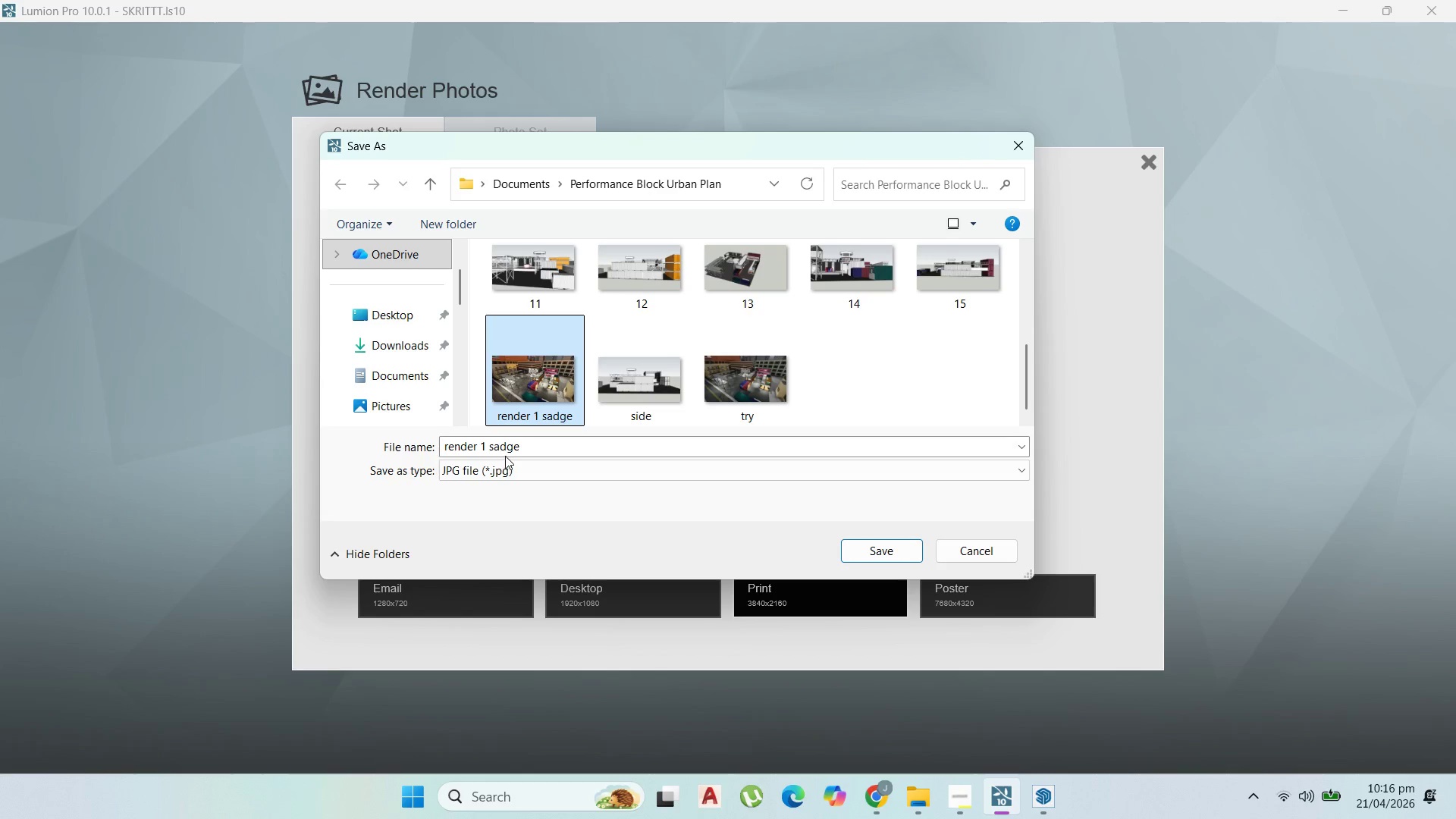 
scroll: coordinate [755, 389], scroll_direction: down, amount: 8.0
 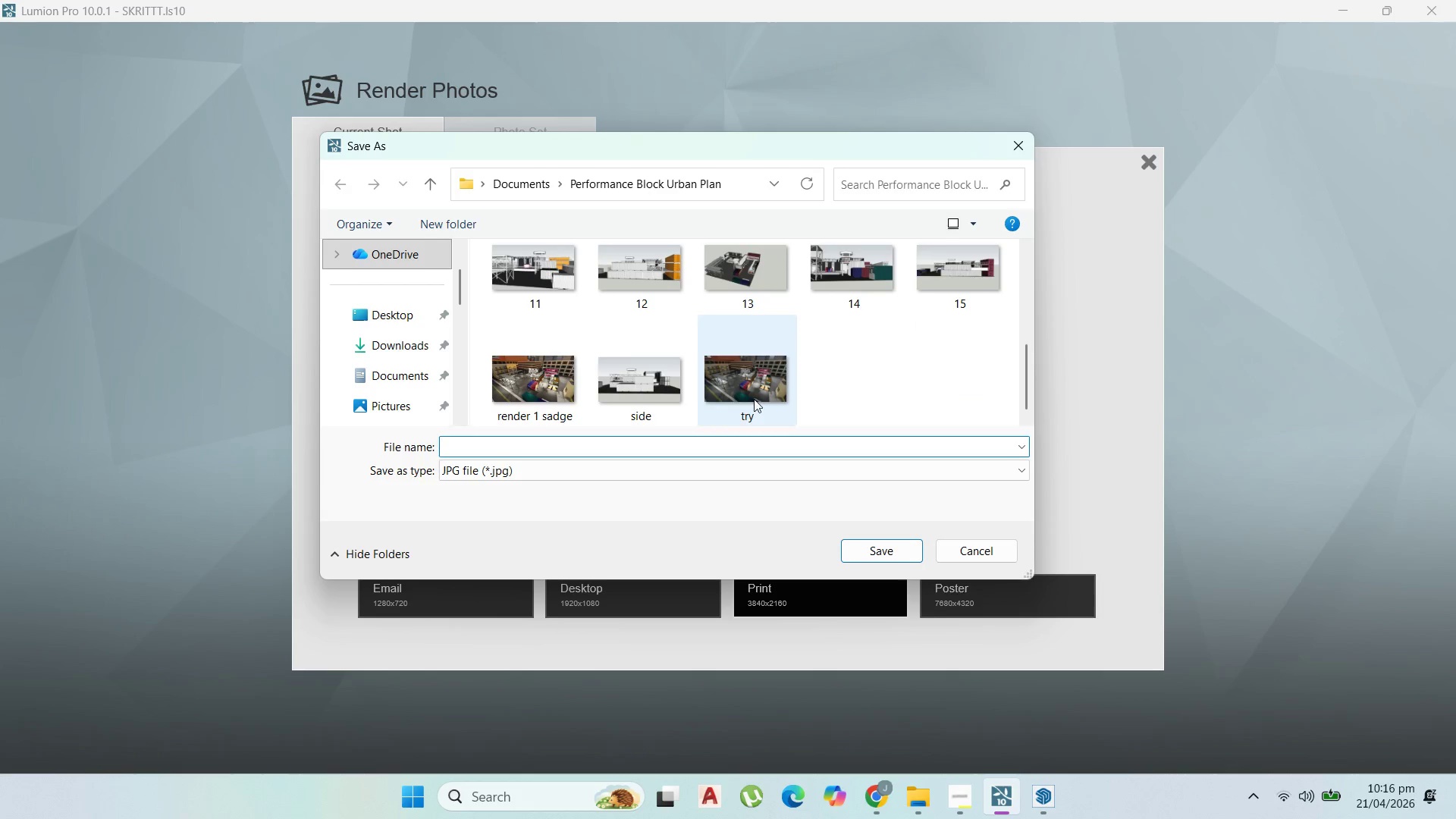 
left_click([488, 447])
 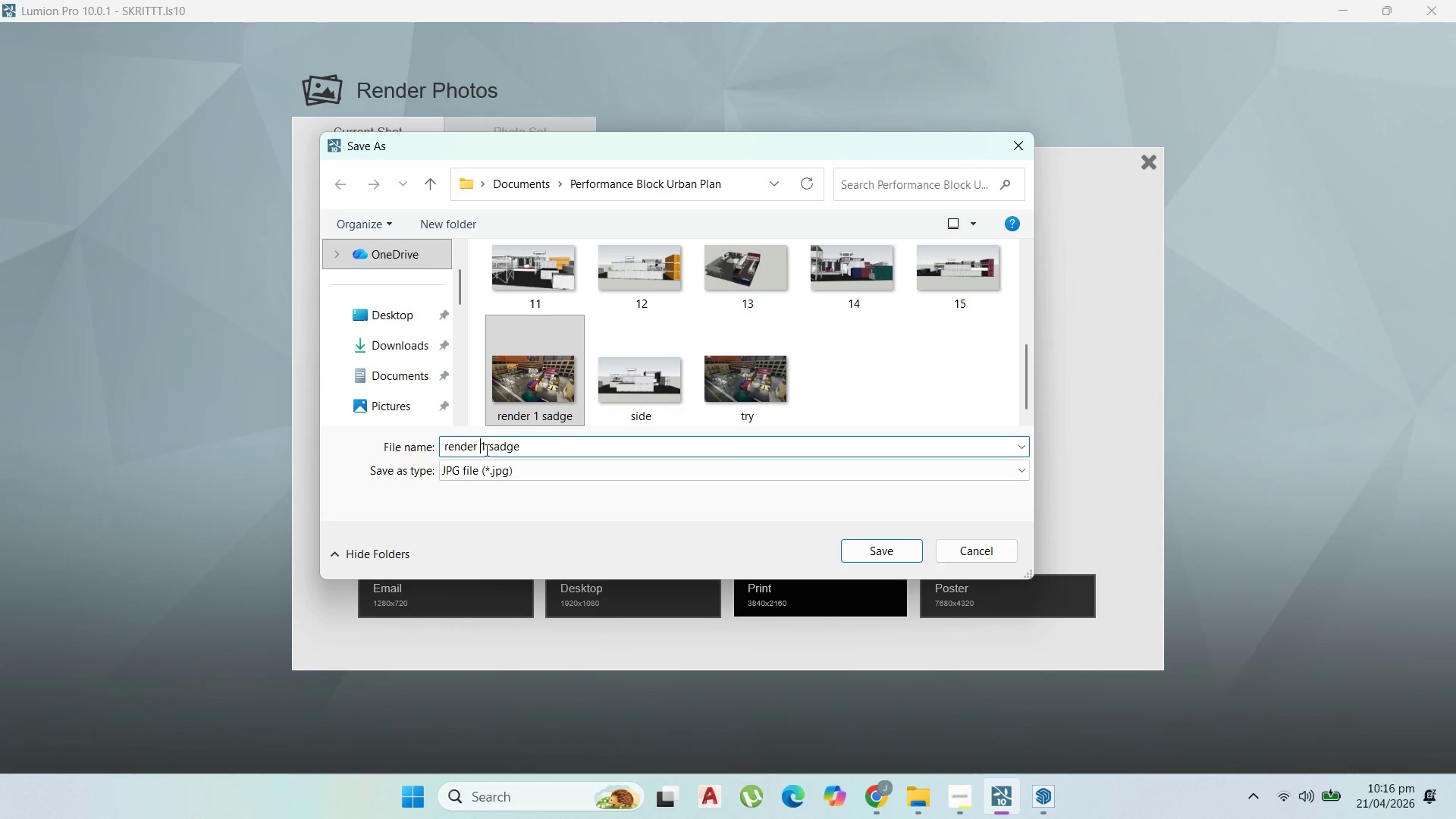 
double_click([485, 450])
 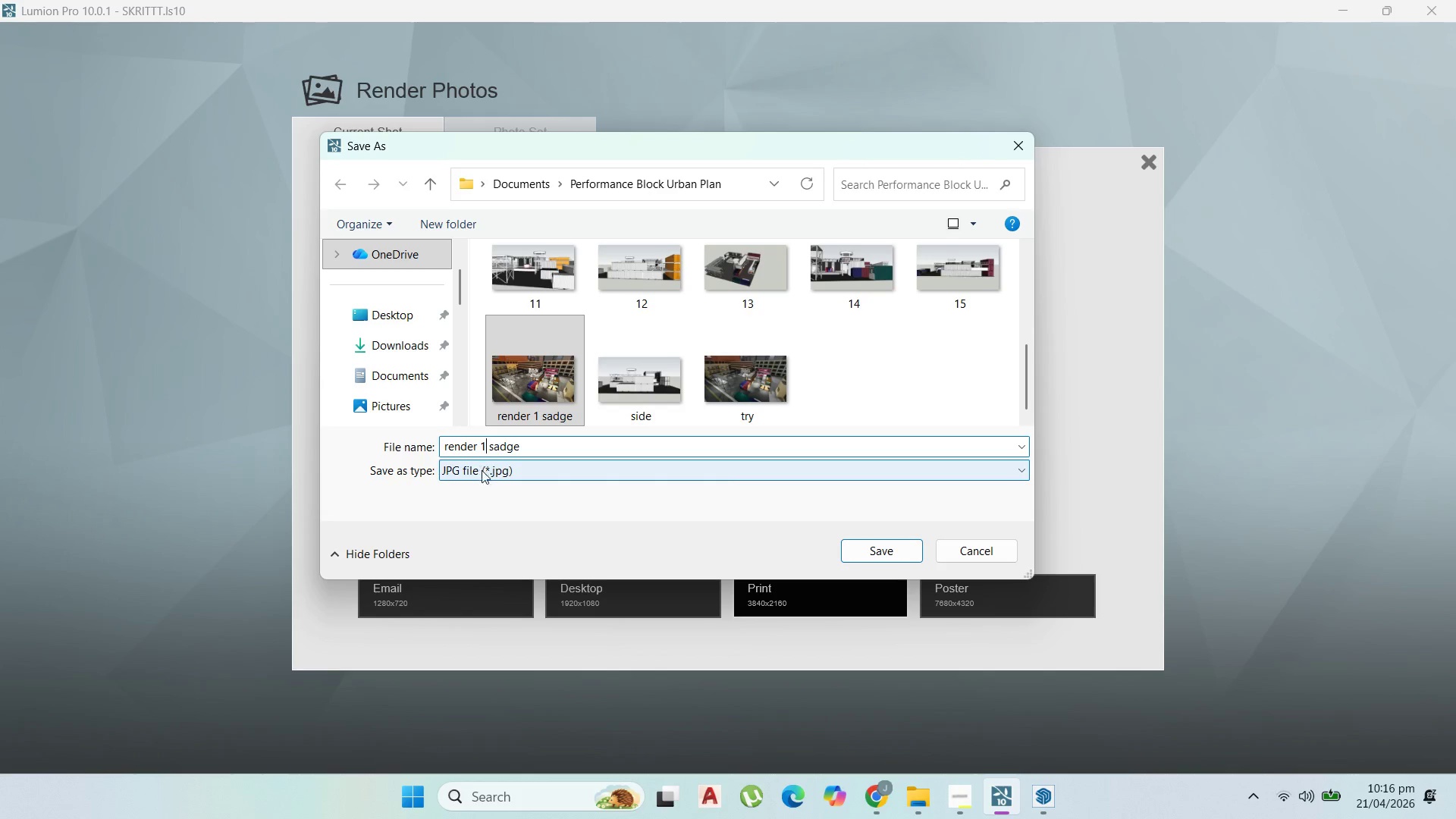 
key(Backspace)
 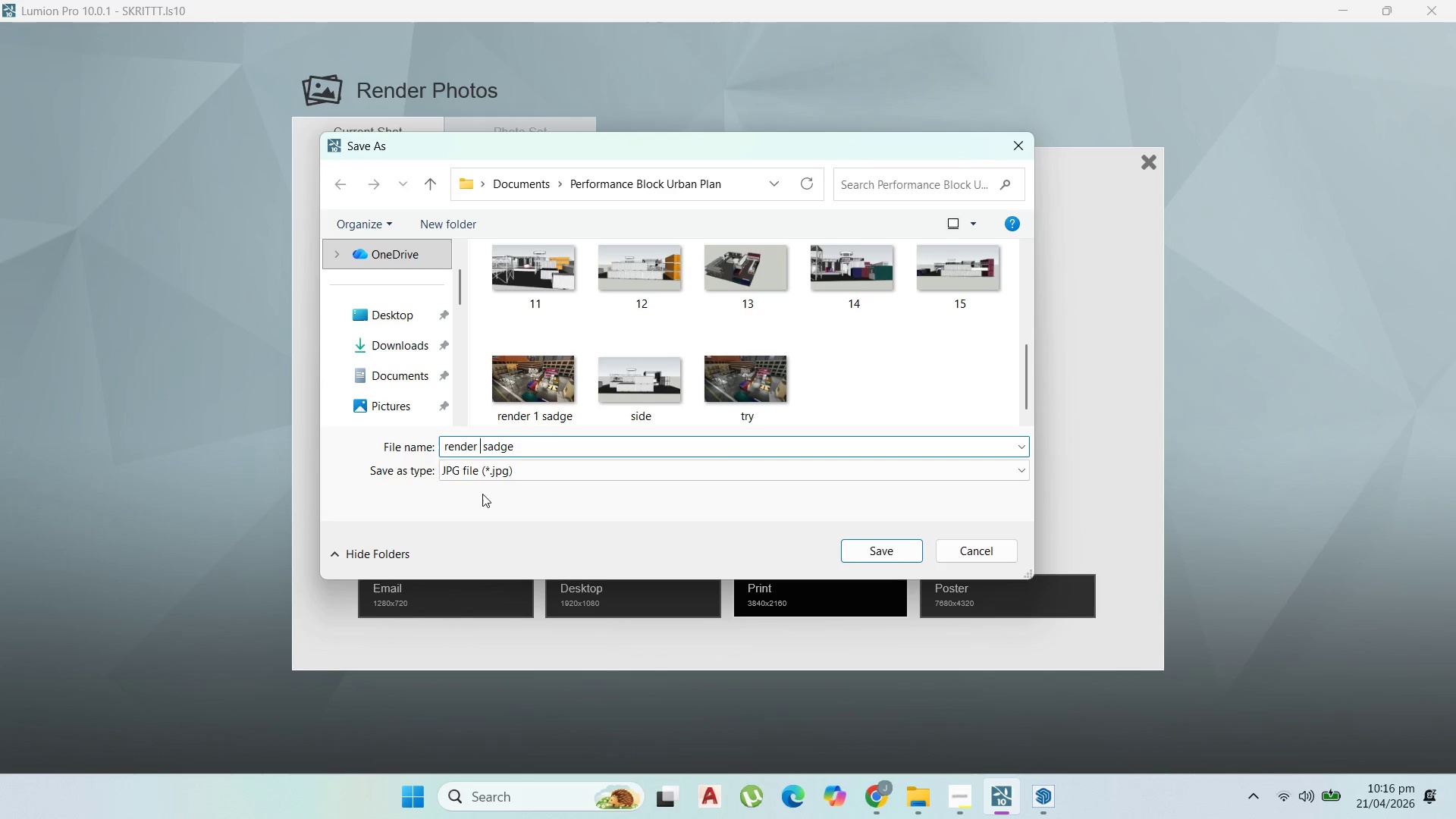 
key(2)
 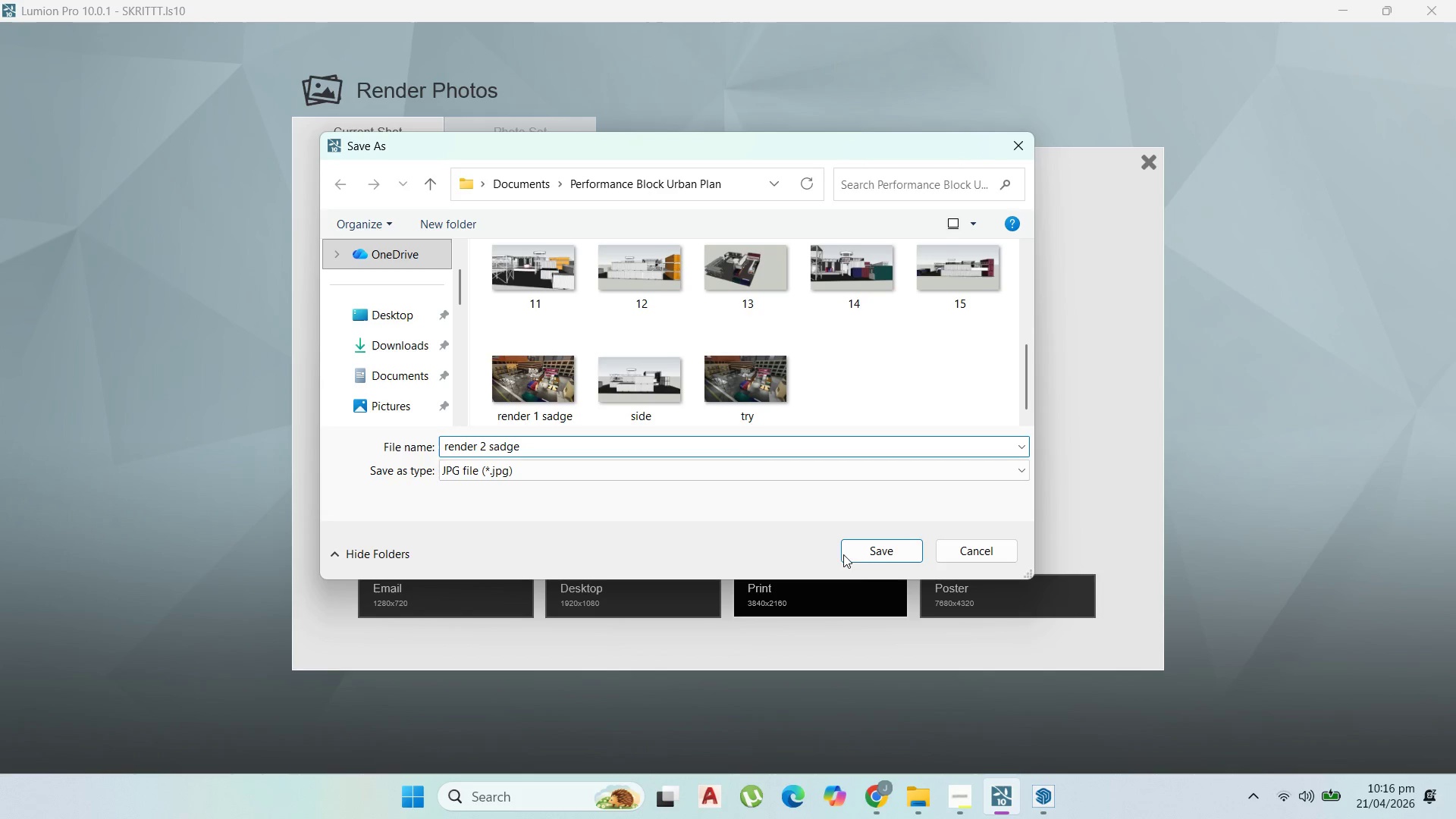 
left_click([871, 556])
 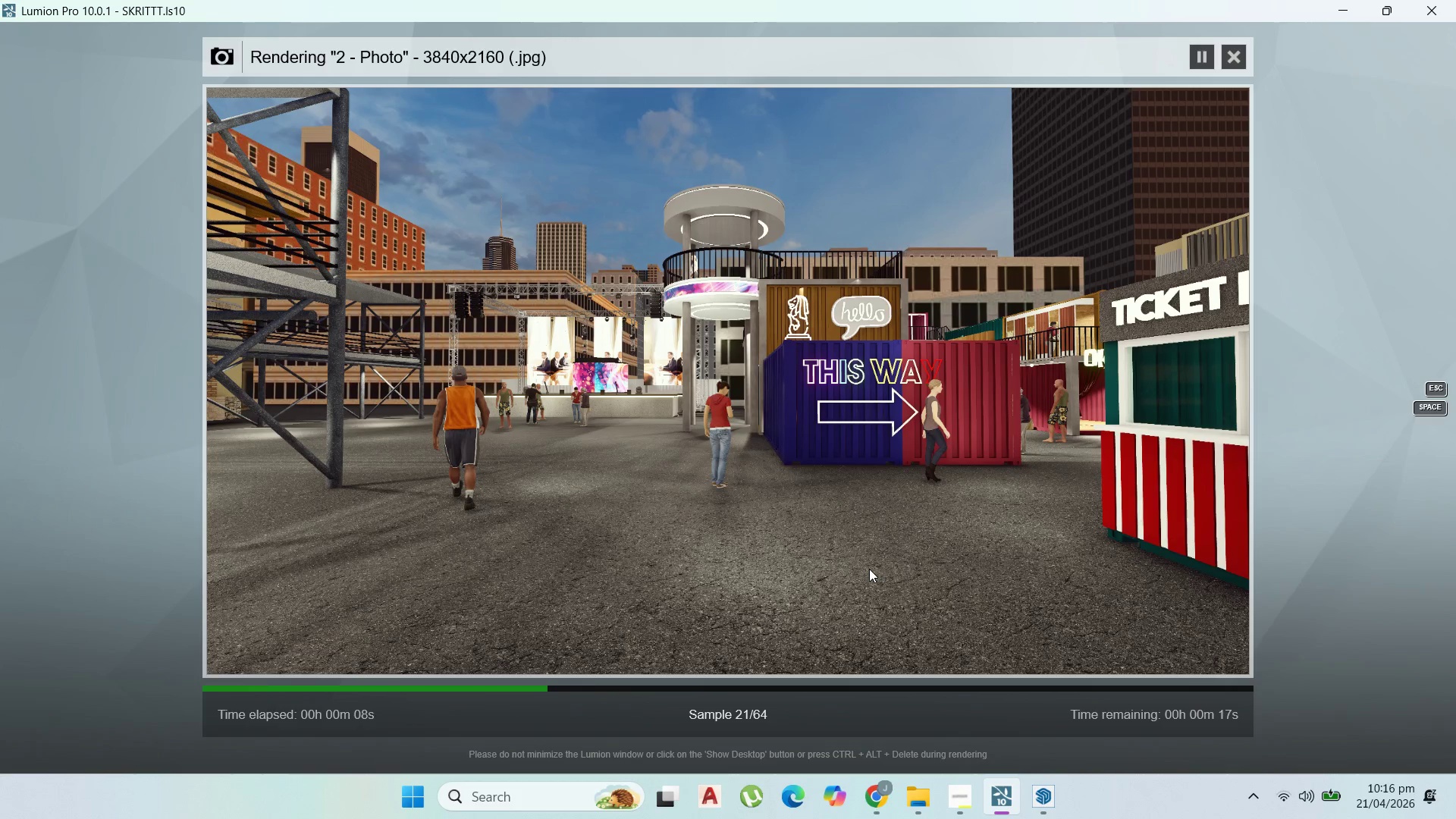 
wait(15.69)
 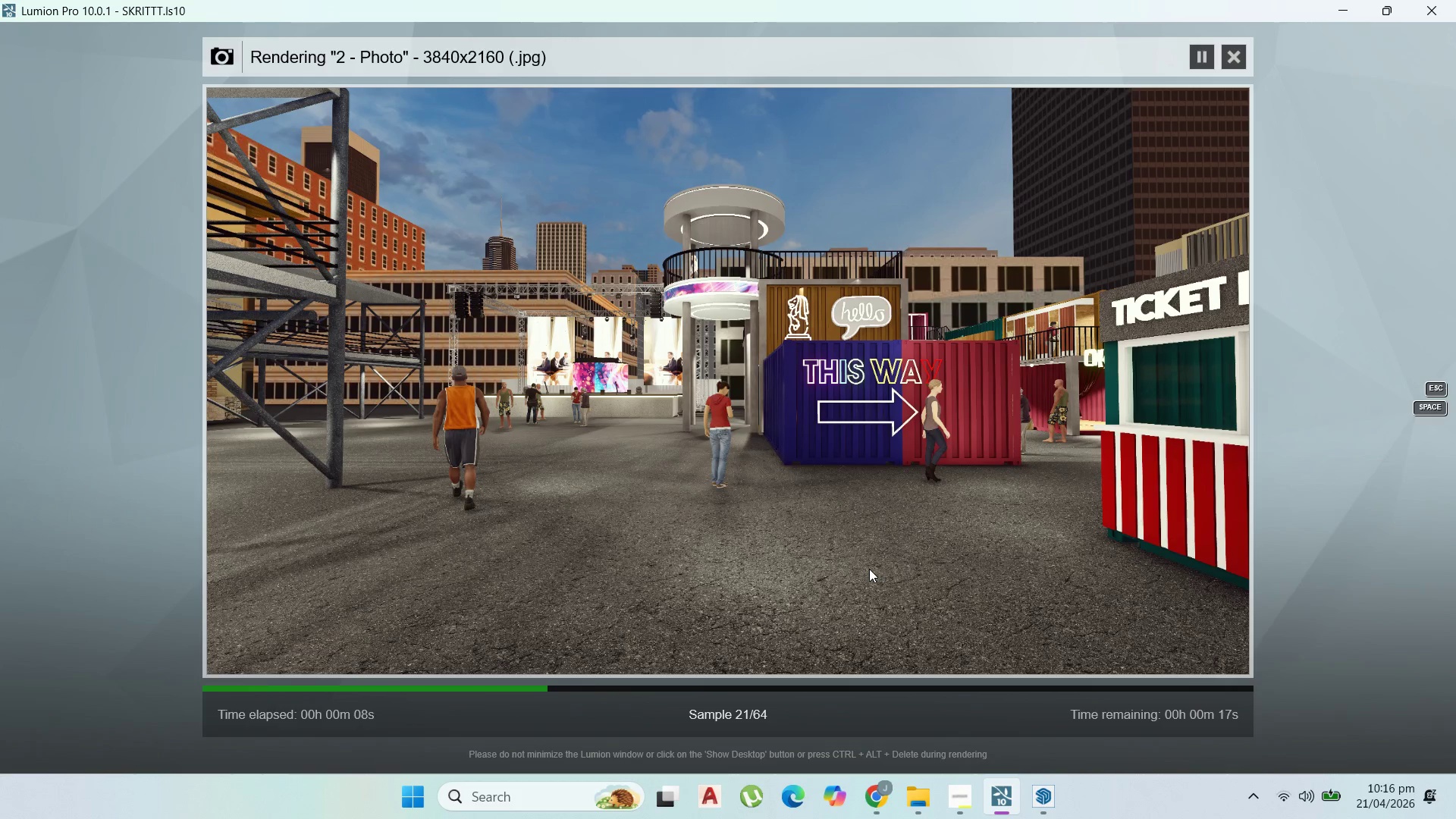 
left_click([973, 792])